 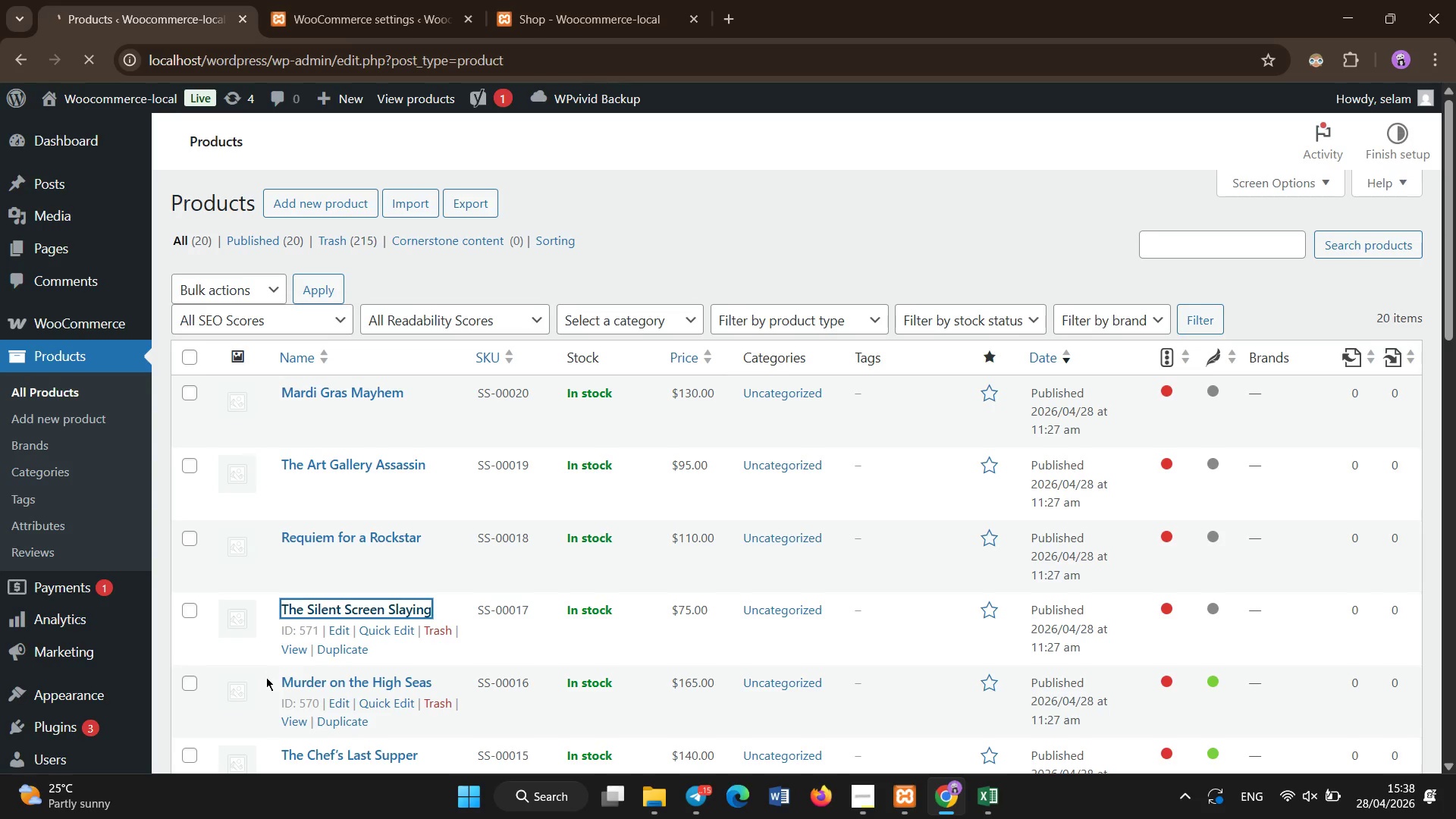 
scroll: coordinate [473, 508], scroll_direction: down, amount: 4.0
 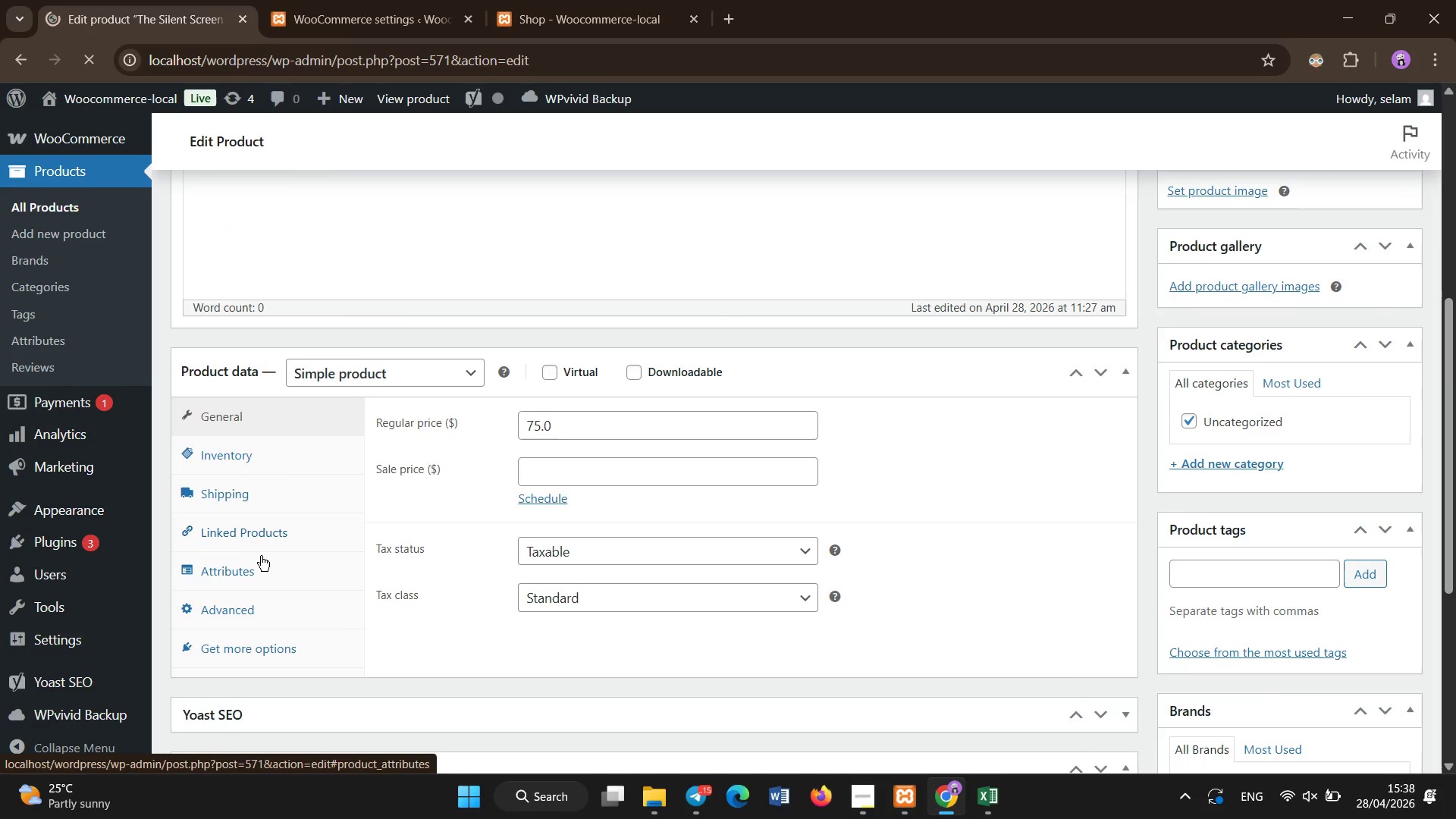 
left_click([259, 563])
 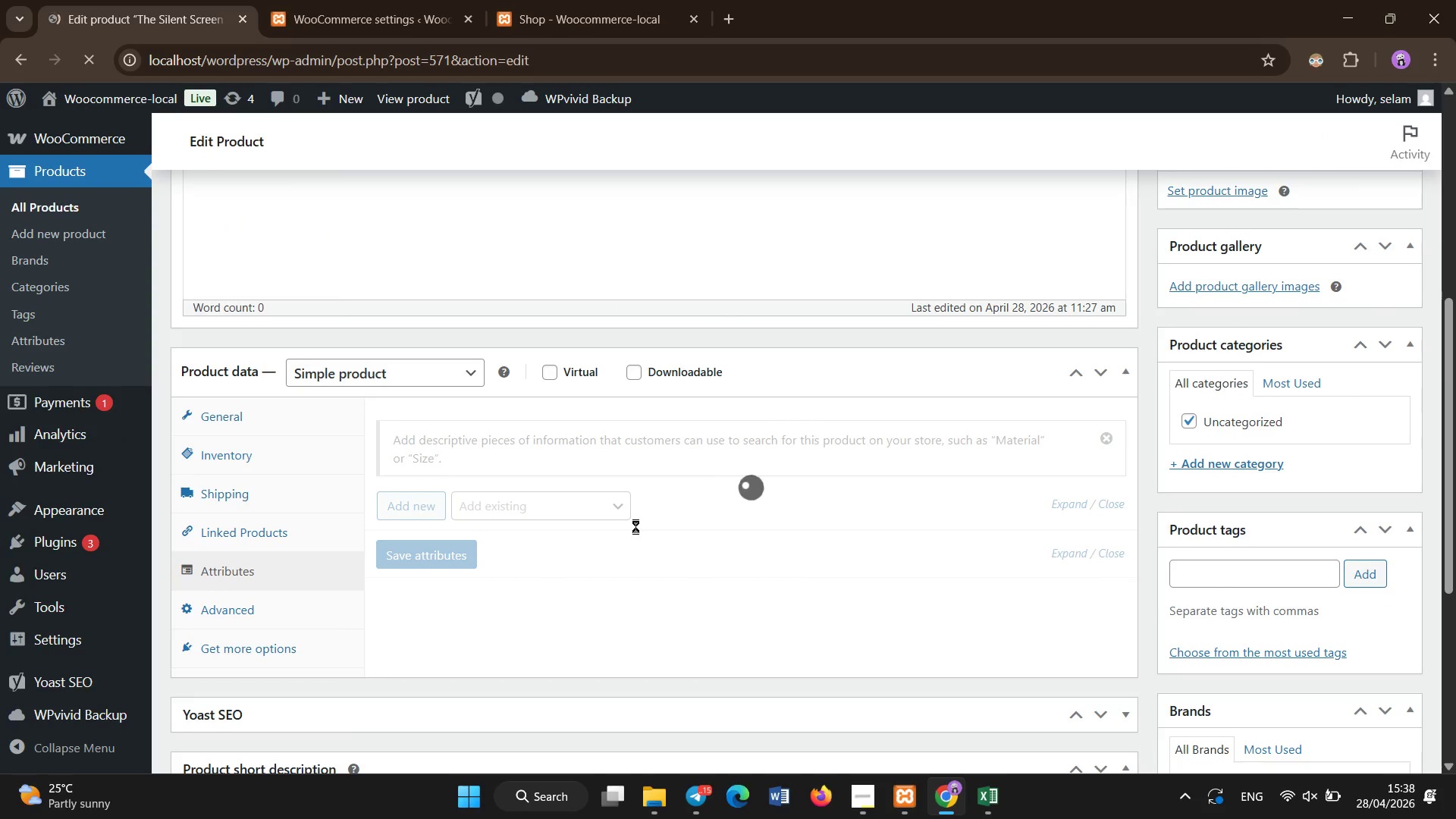 
scroll: coordinate [627, 549], scroll_direction: none, amount: 0.0
 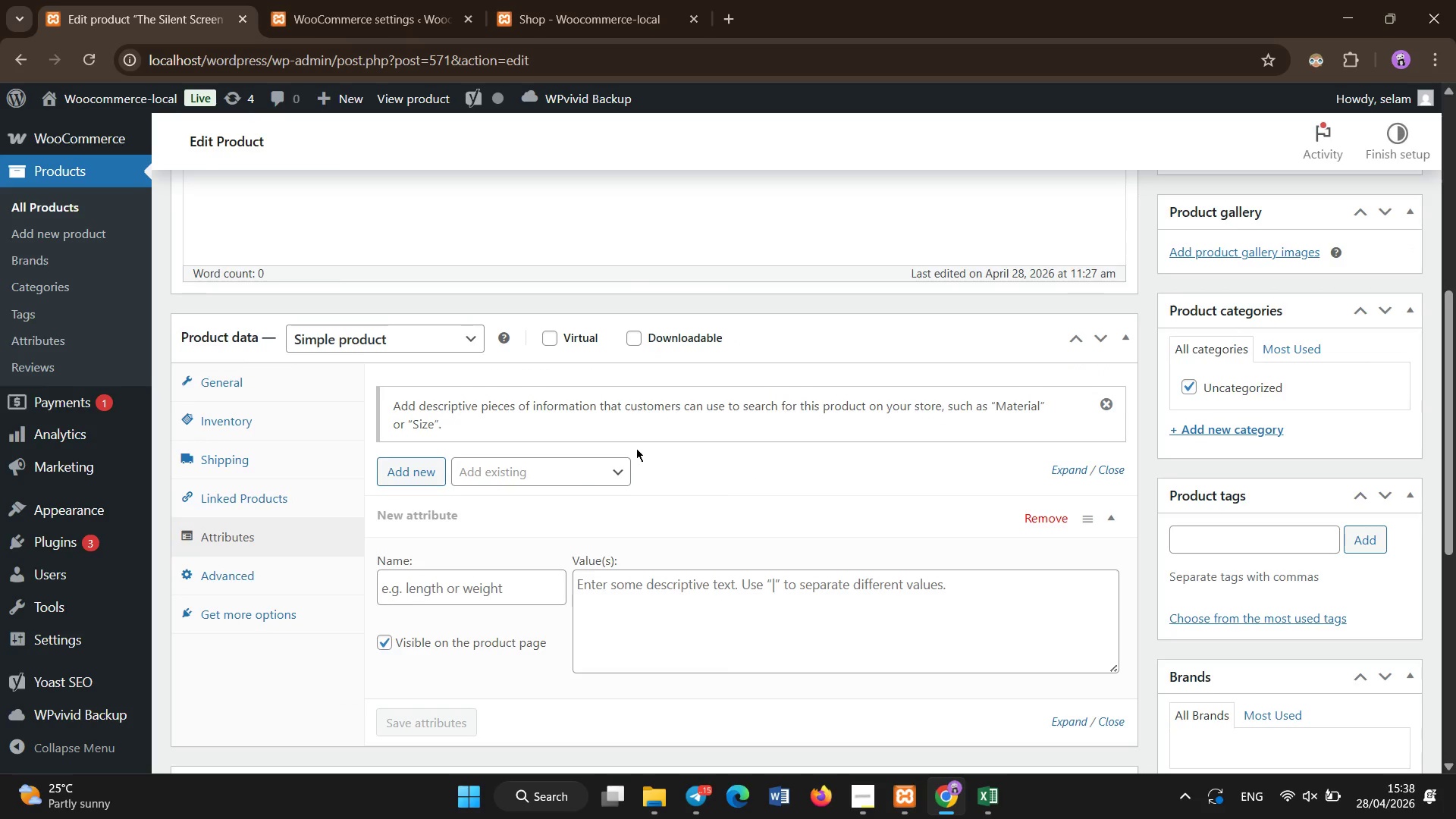 
wait(8.05)
 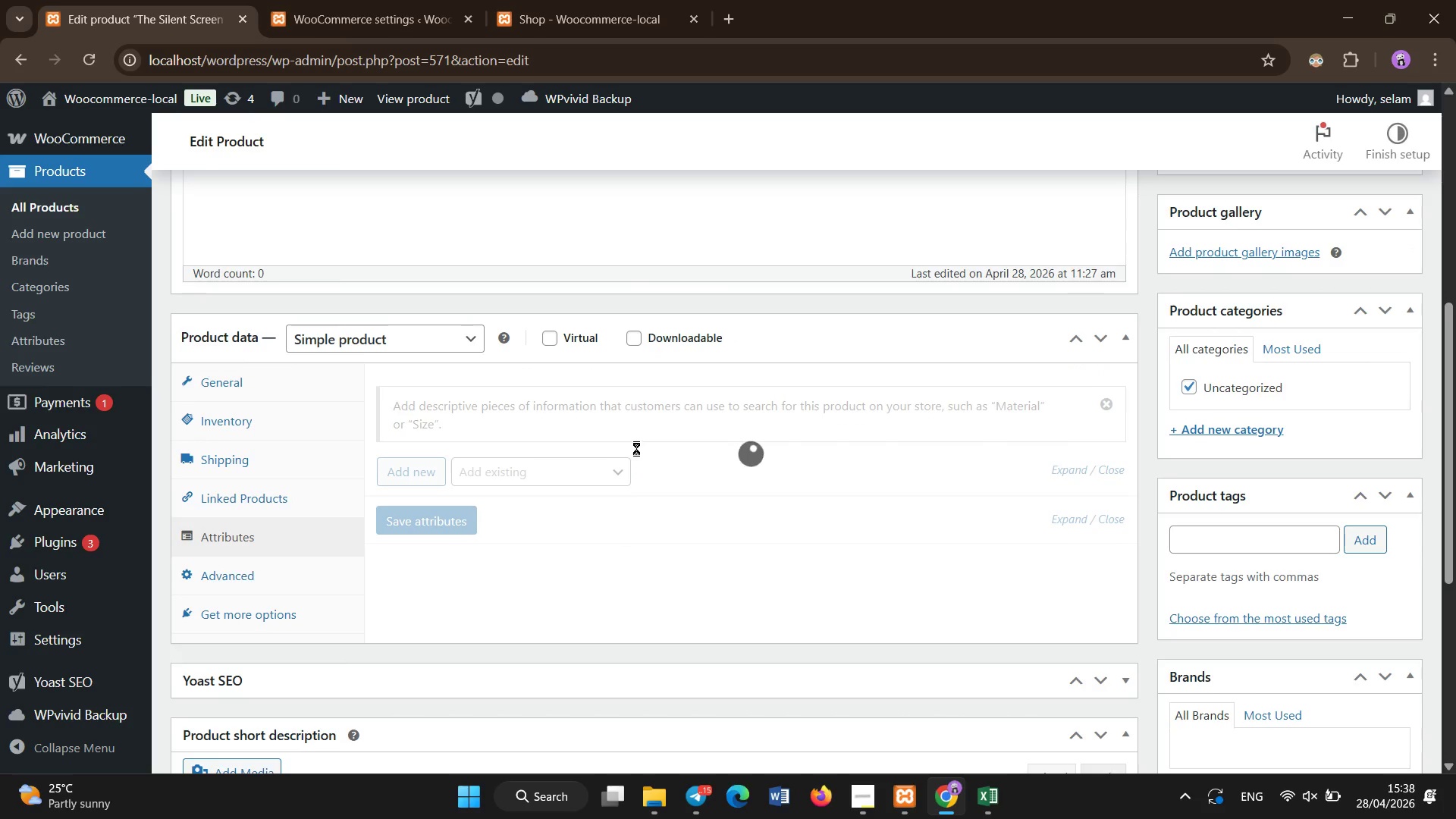 
type(Age Requirement )
 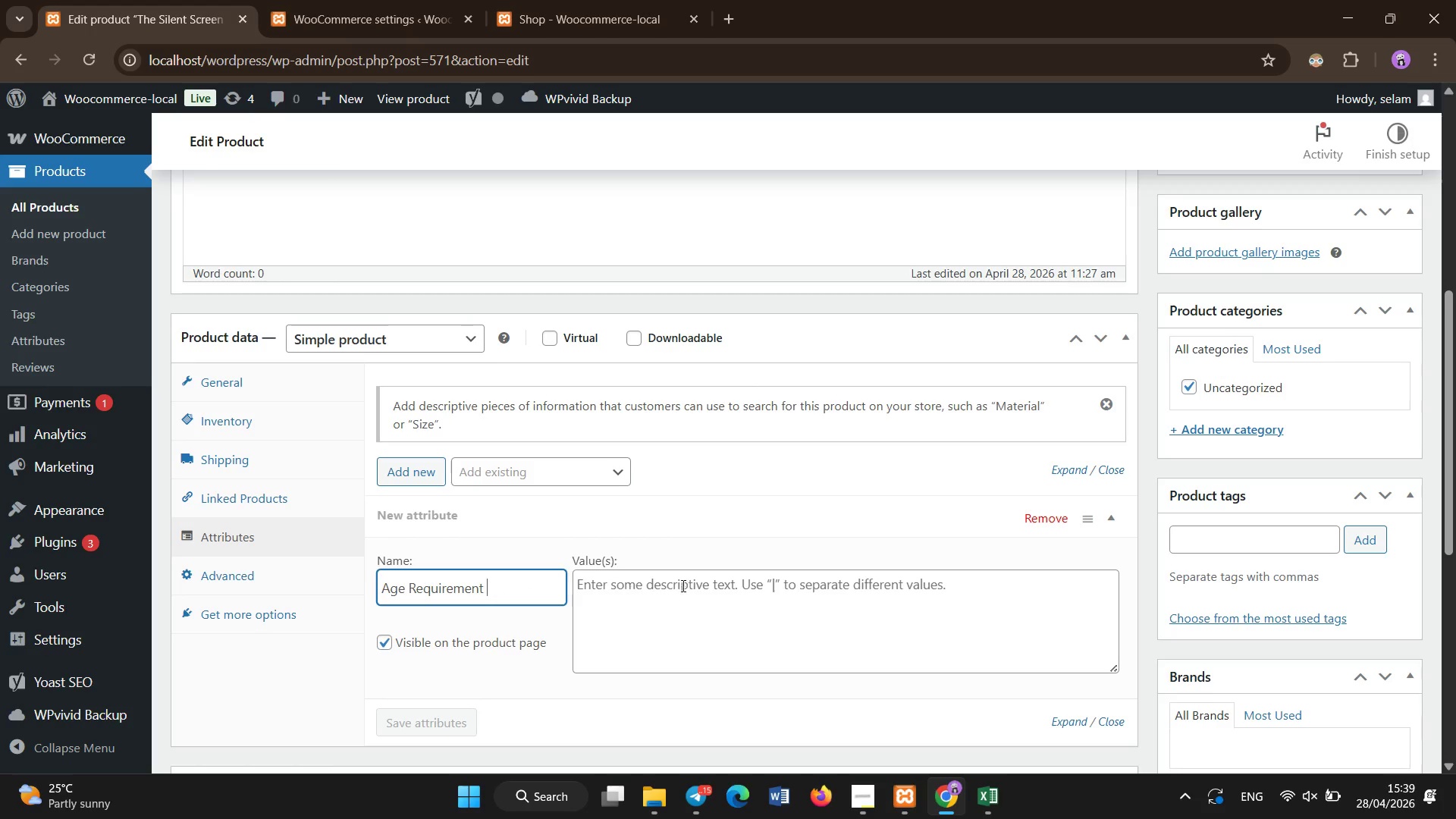 
left_click([682, 618])
 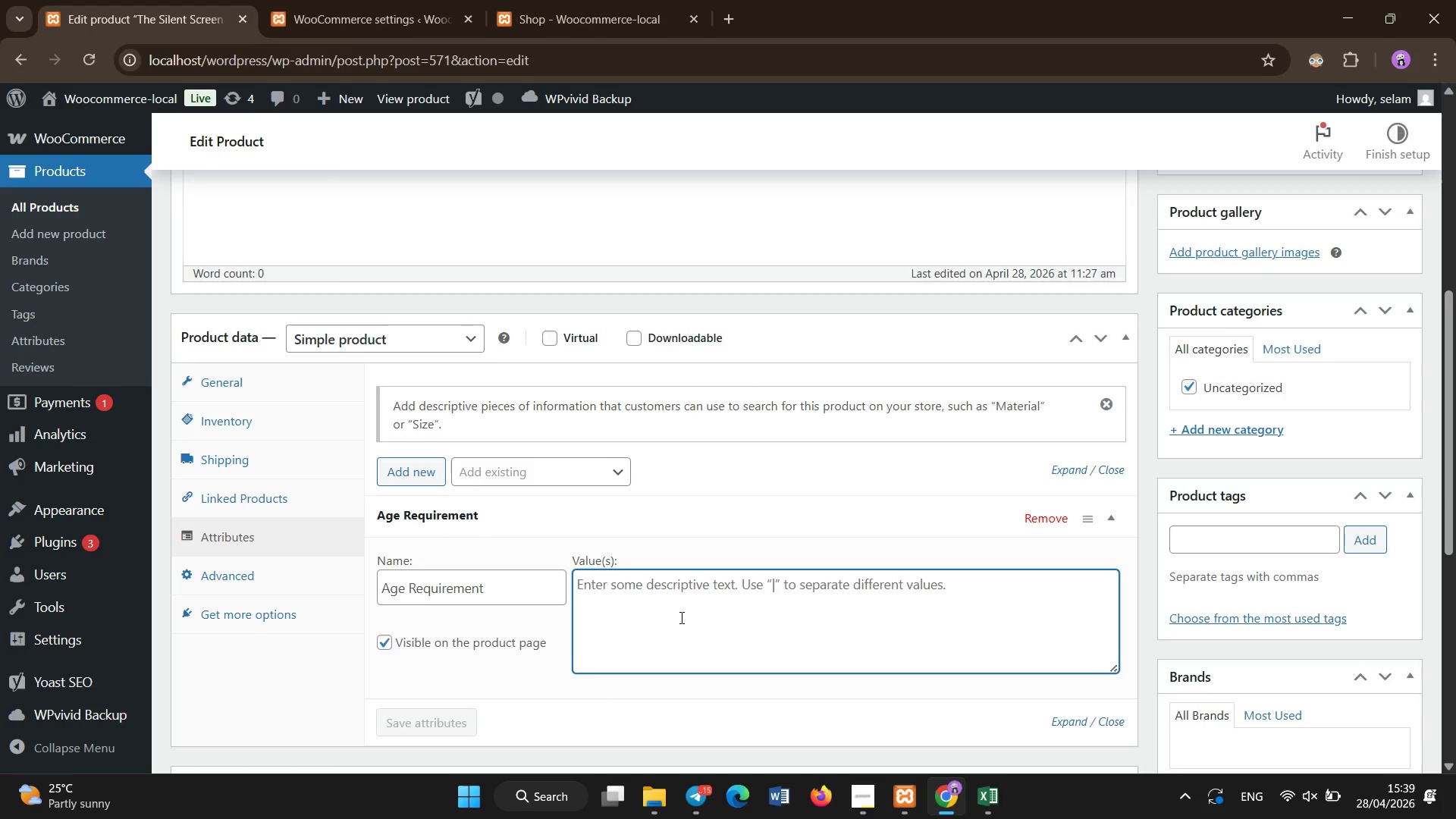 
type(All a)
key(Backspace)
type(Ages)
 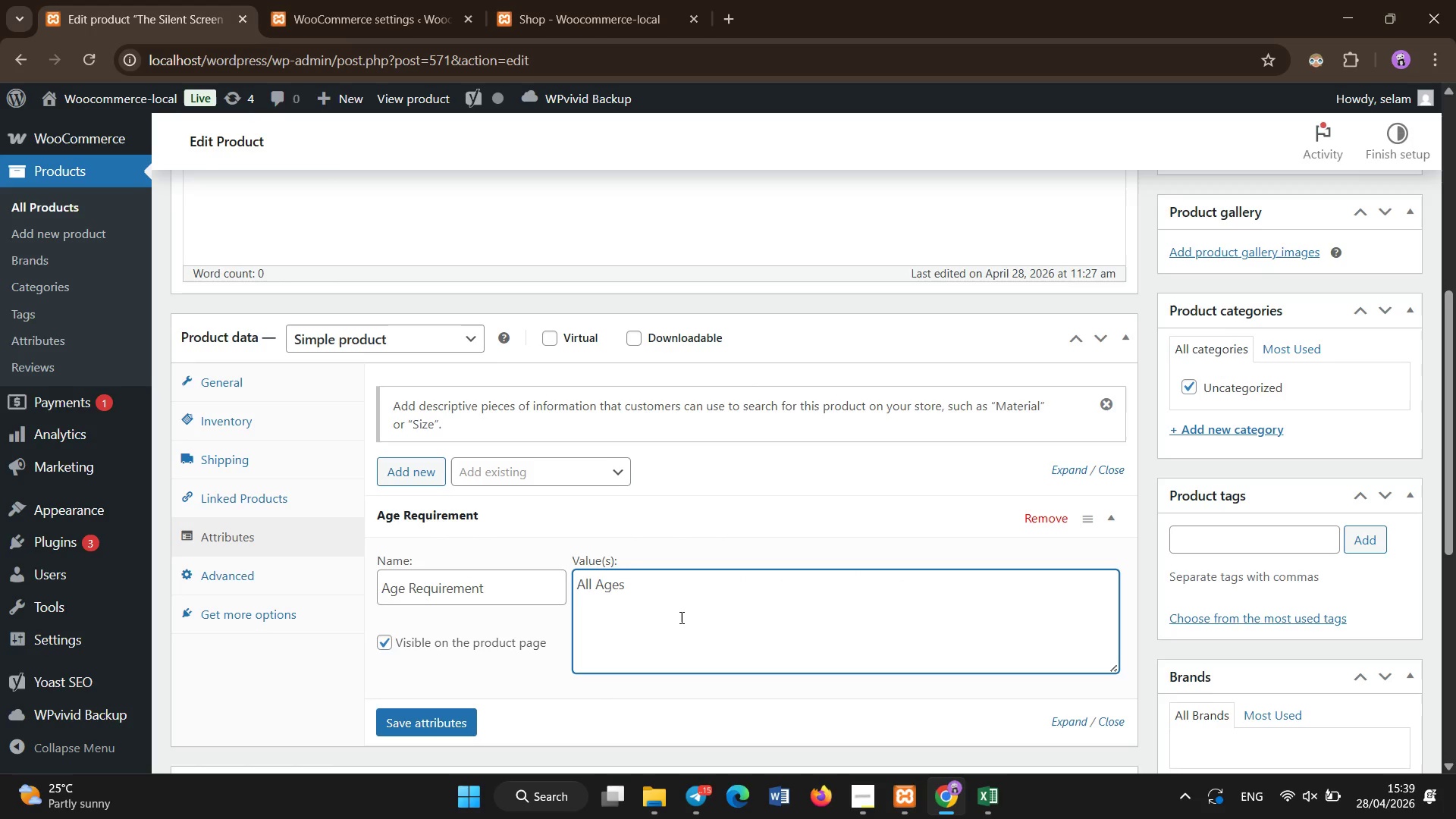 
left_click([417, 717])
 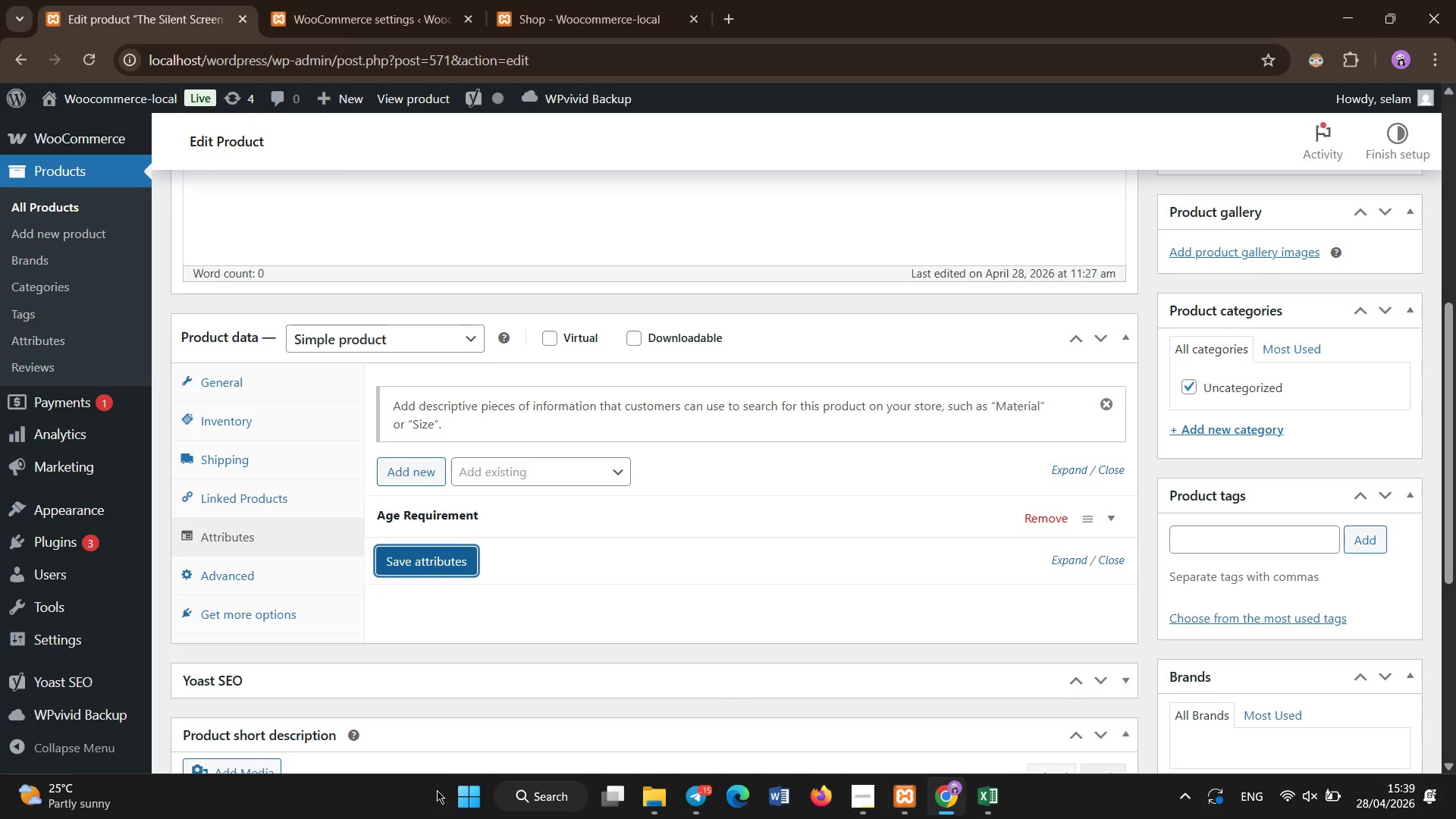 
wait(7.34)
 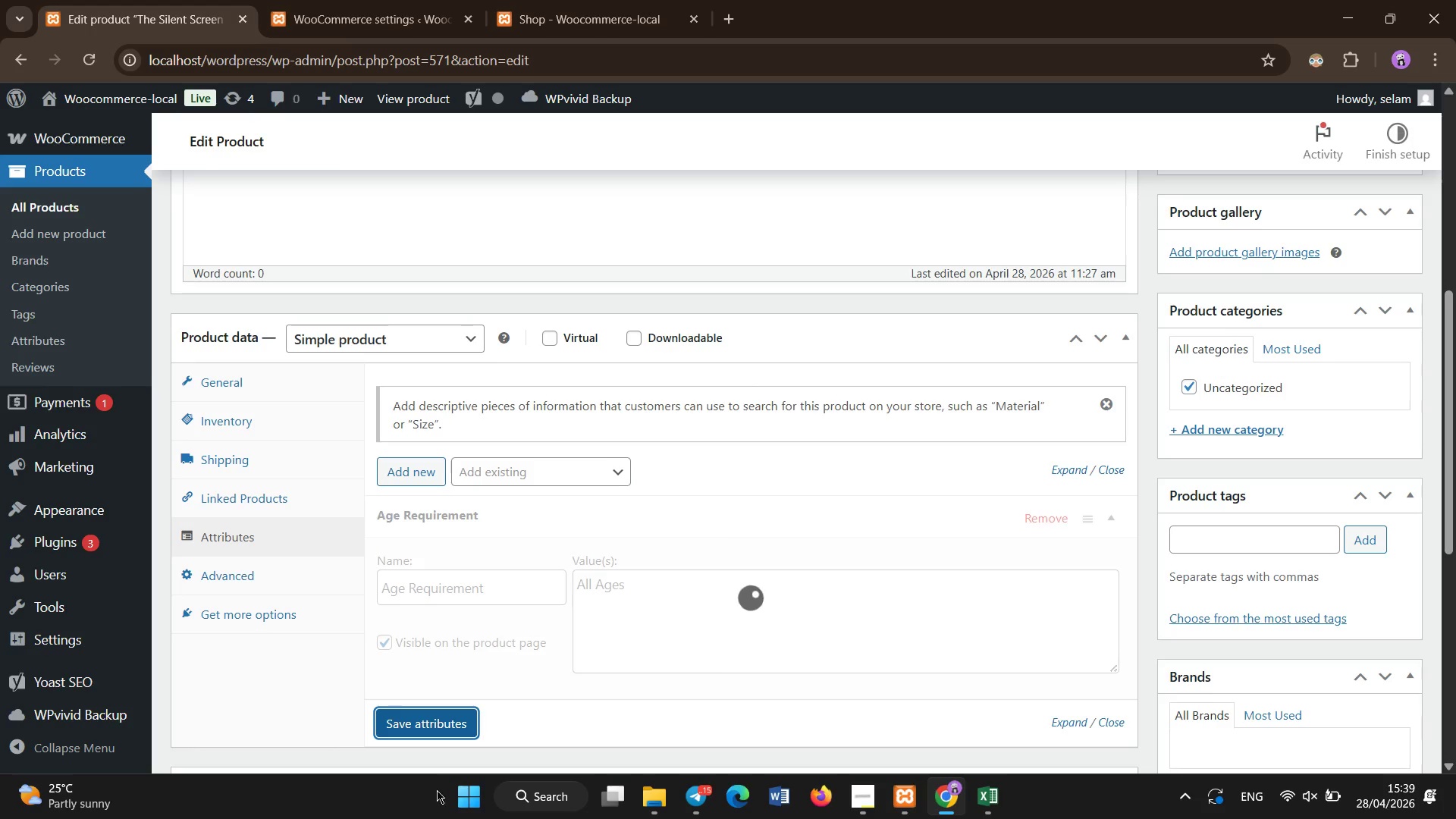 
left_click([433, 457])
 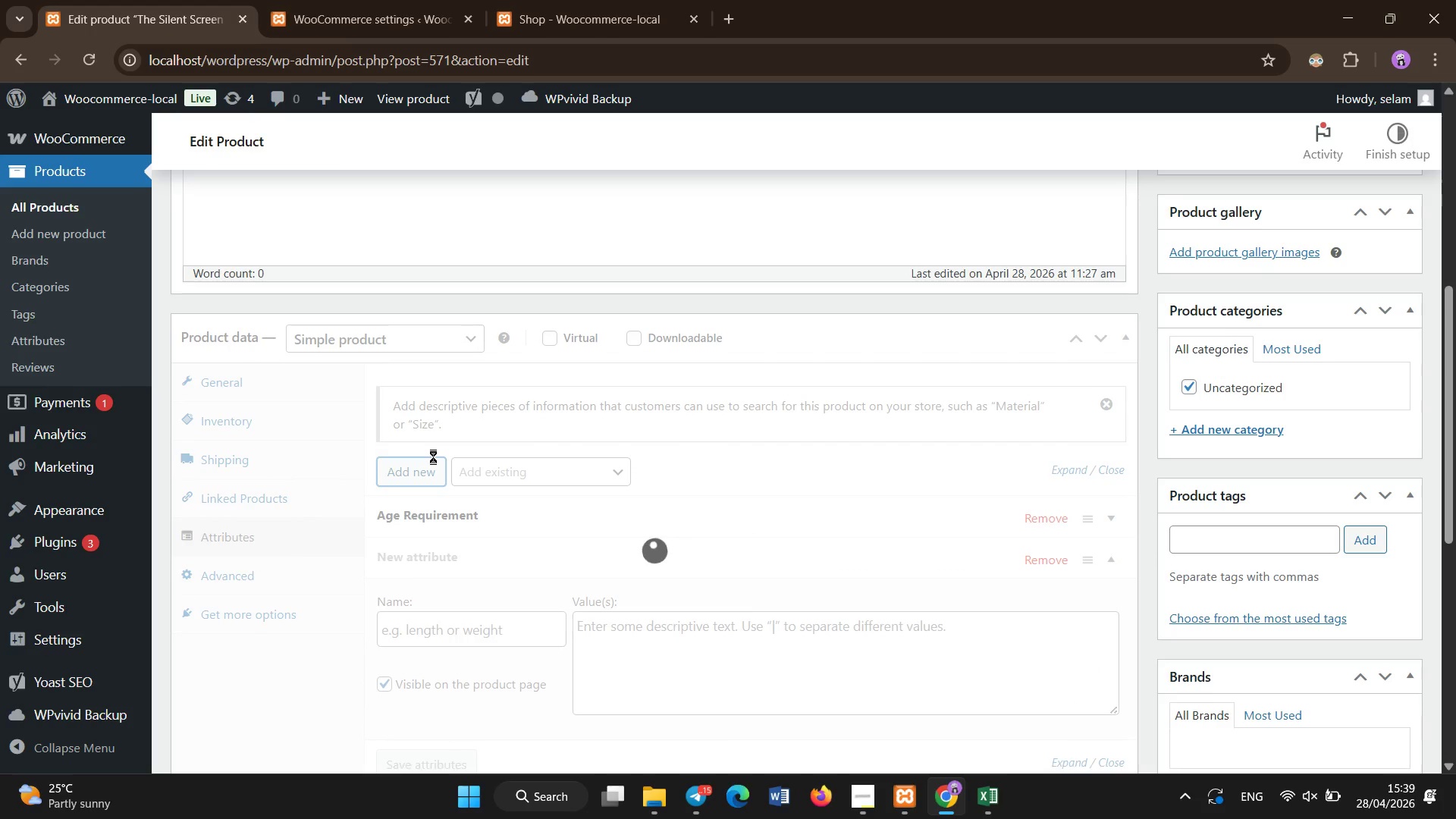 
wait(6.73)
 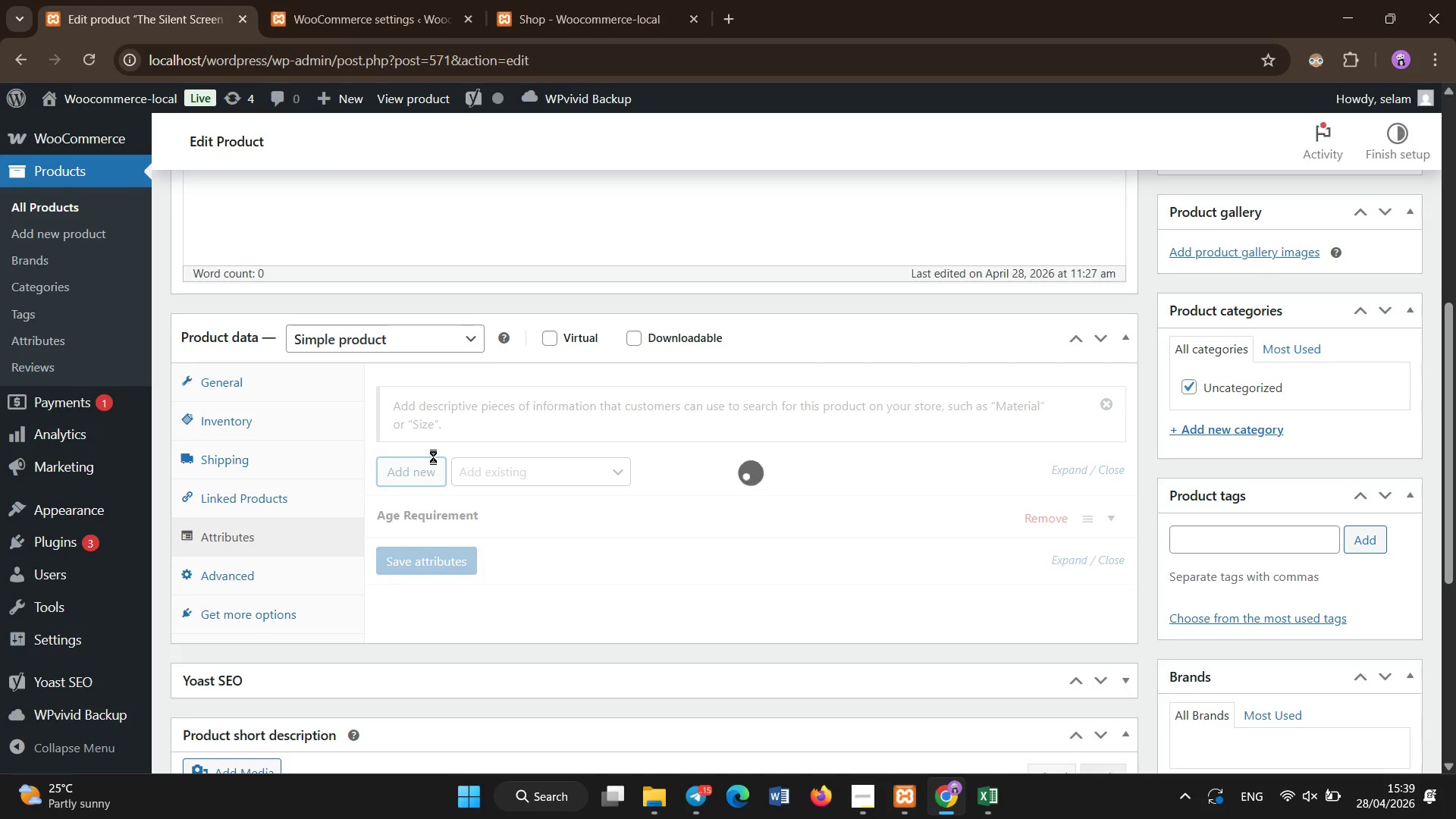 
left_click([431, 633])
 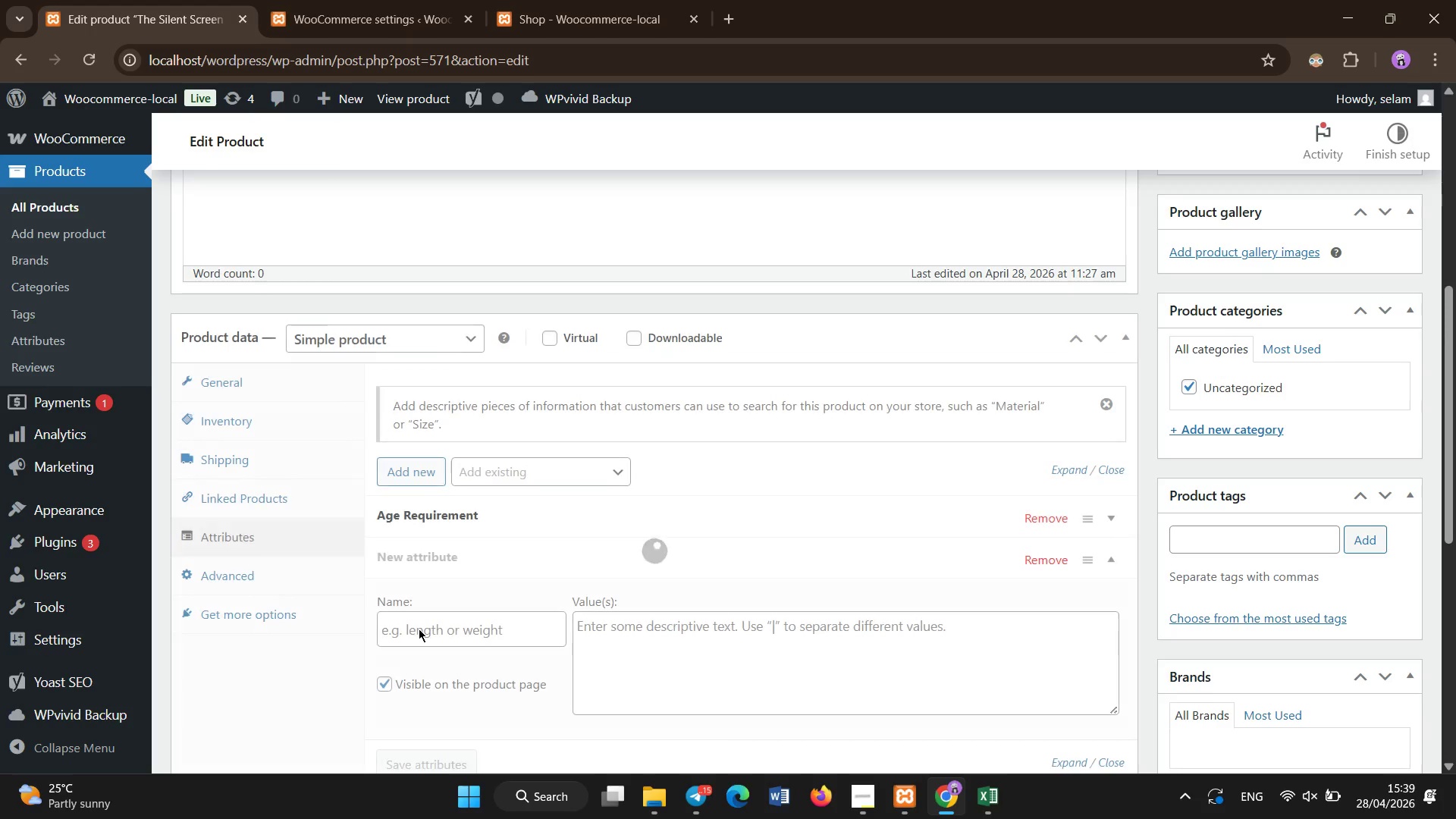 
left_click([425, 639])
 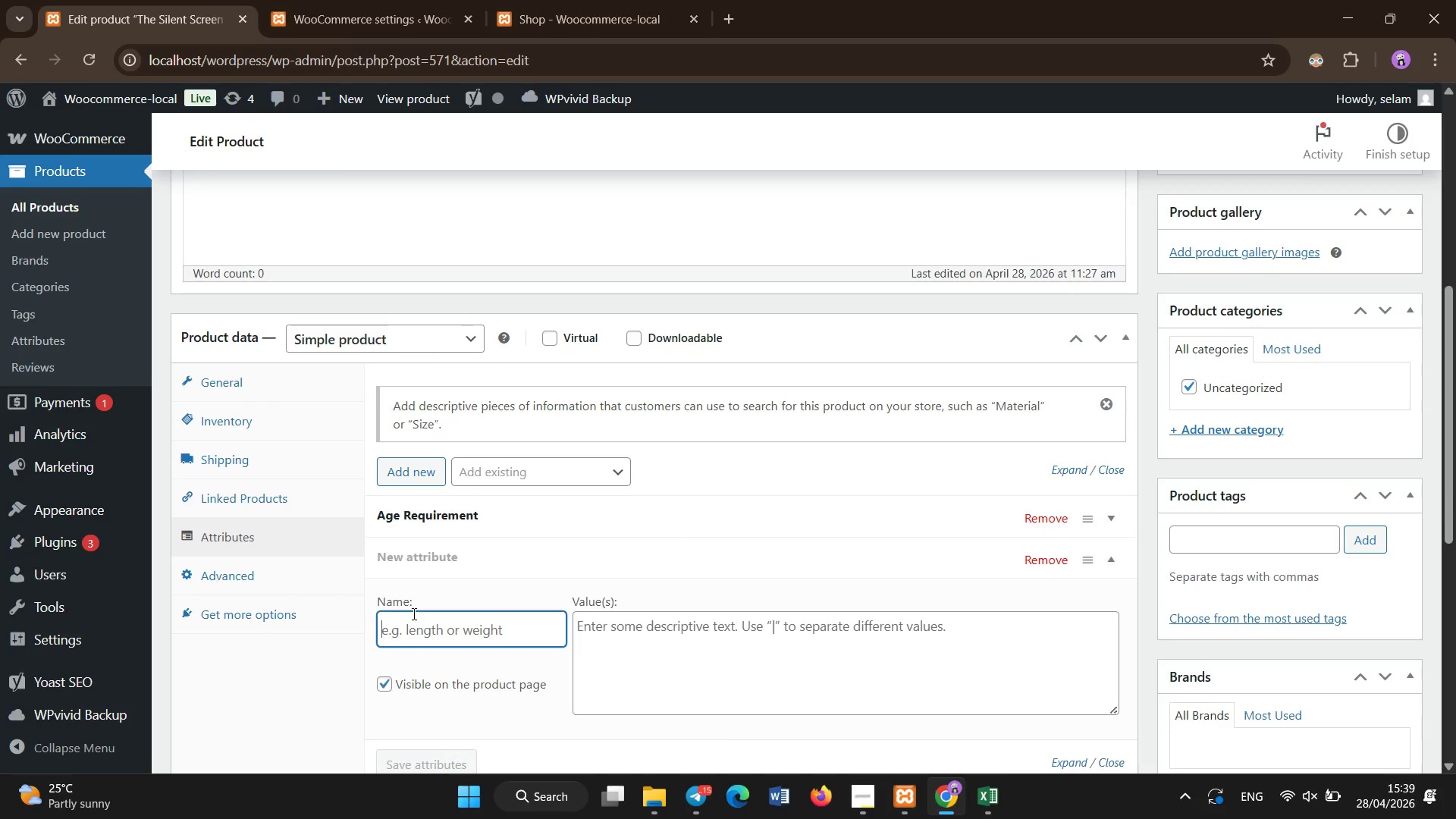 
type(Duration Minutes)
 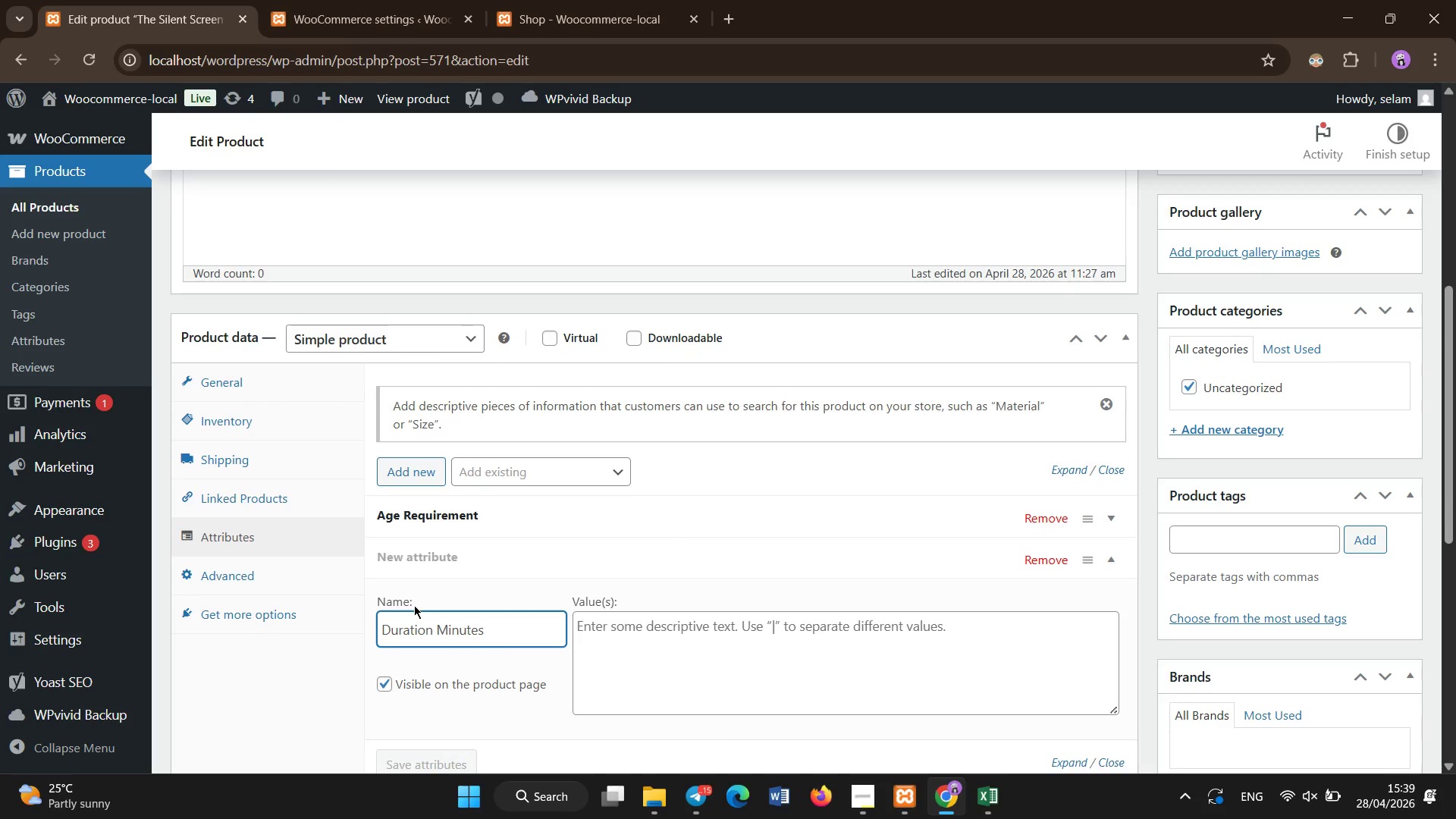 
left_click([677, 642])
 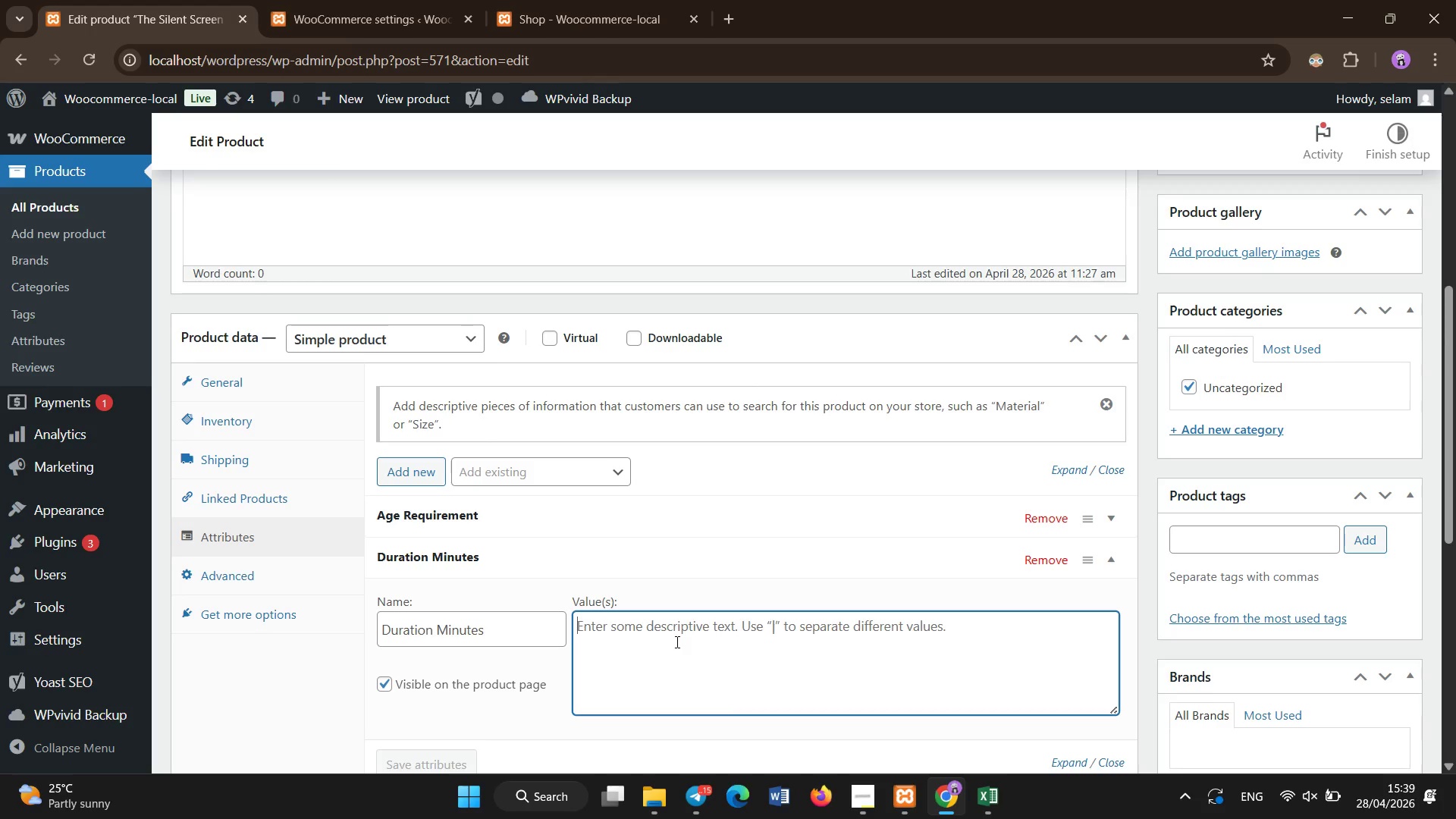 
type(12)
 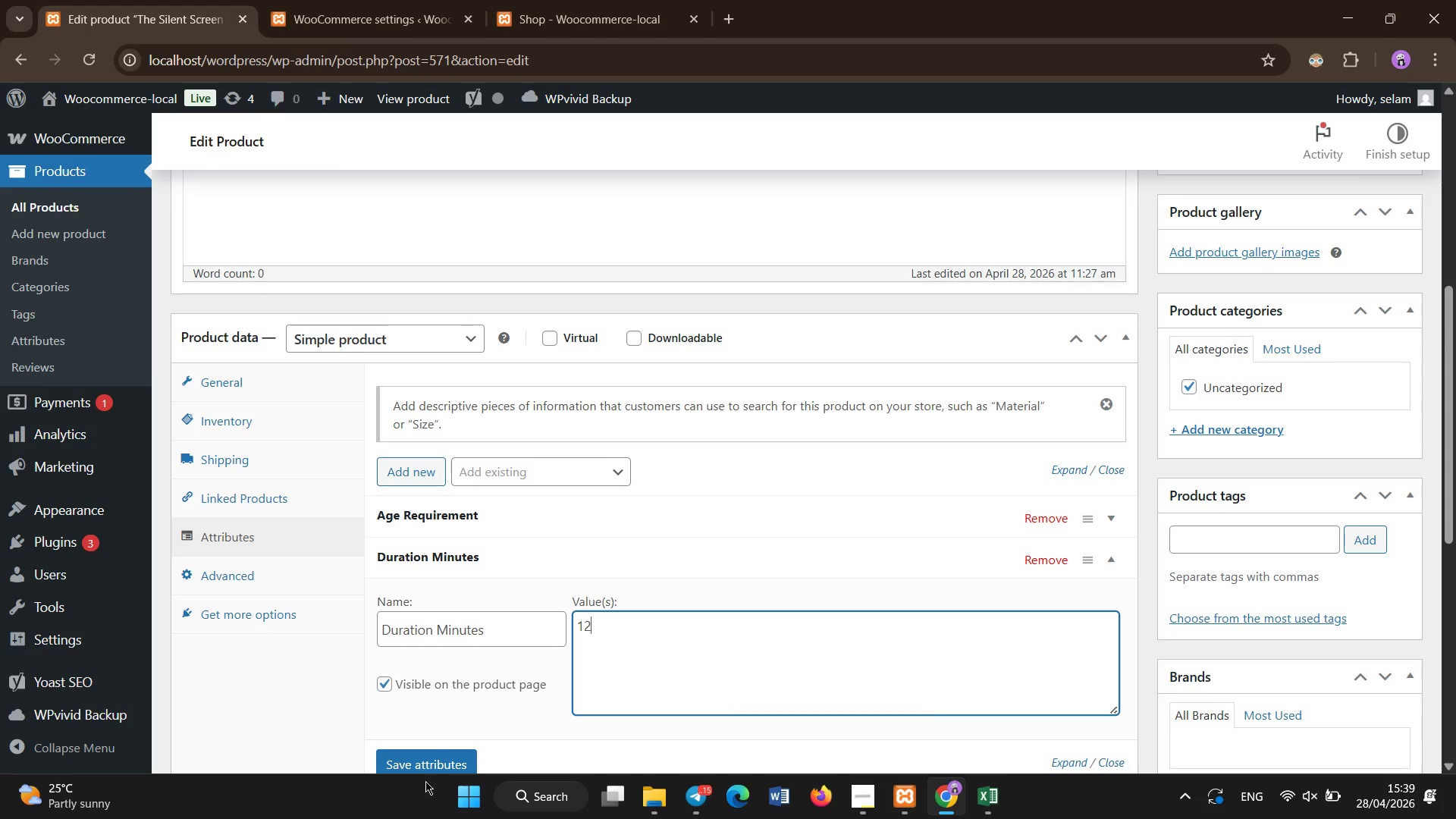 
left_click([424, 762])
 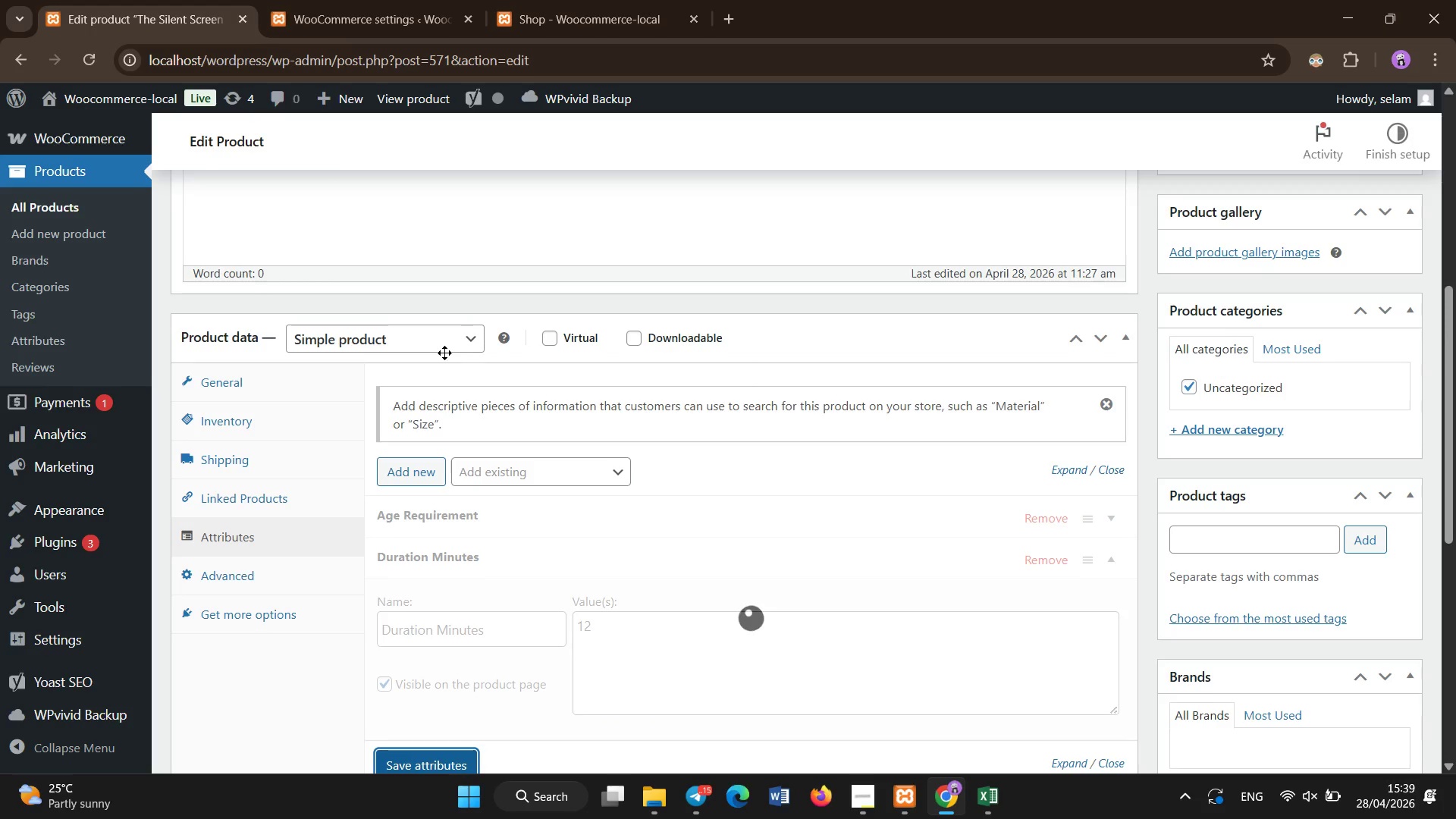 
left_click([398, 508])
 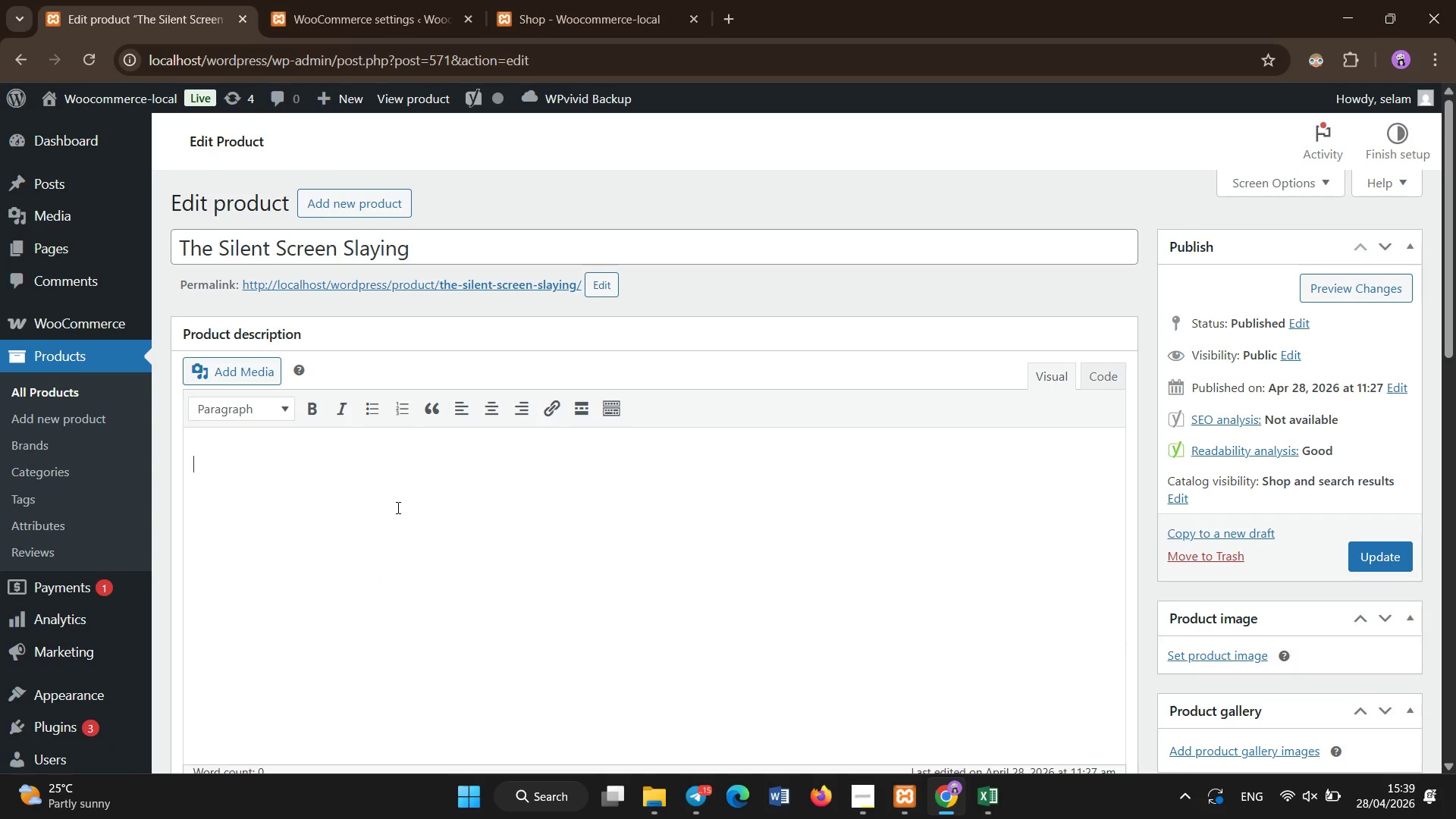 
scroll: coordinate [443, 352], scroll_direction: up, amount: 11.0
 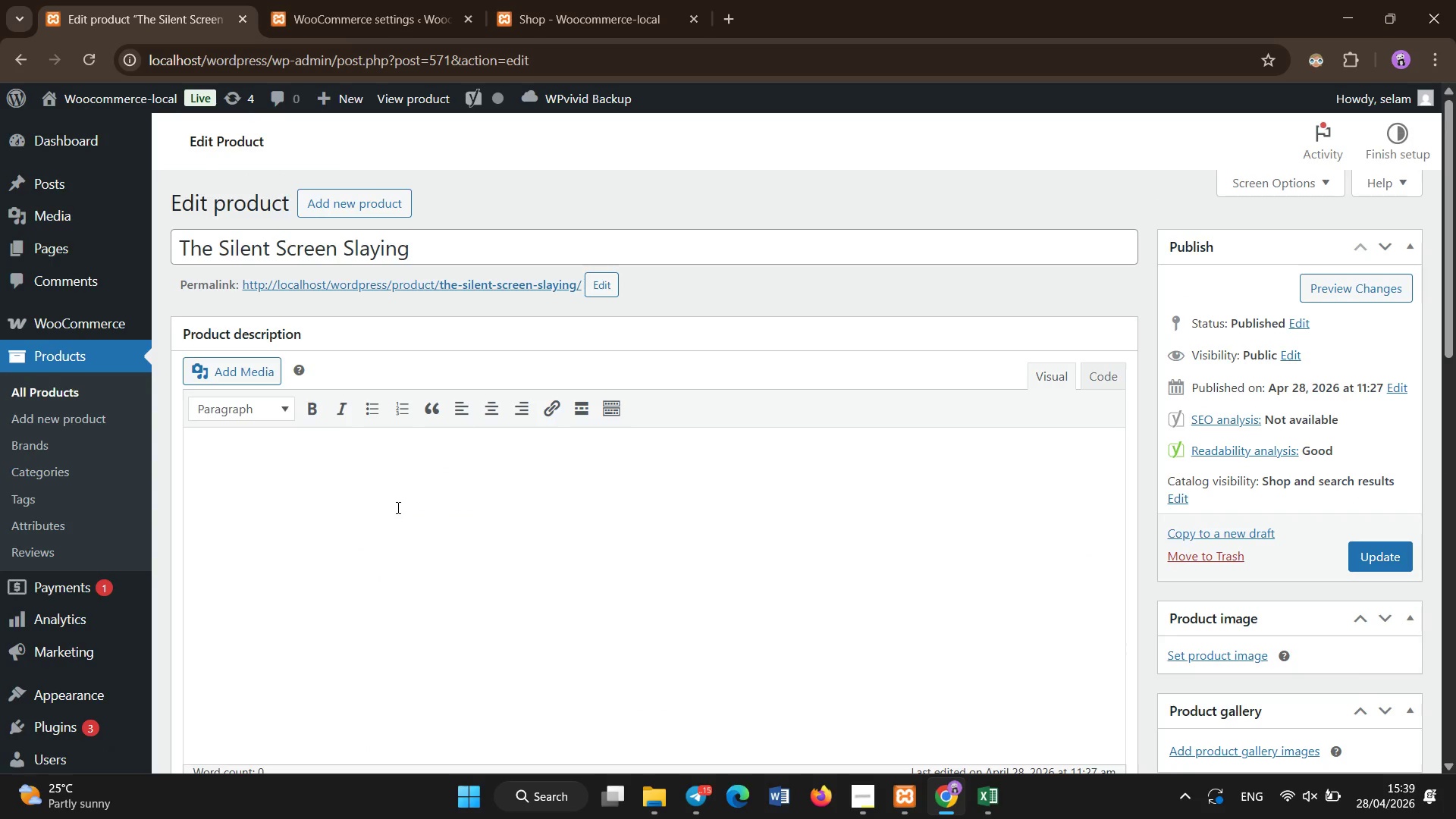 
type(Sa)
 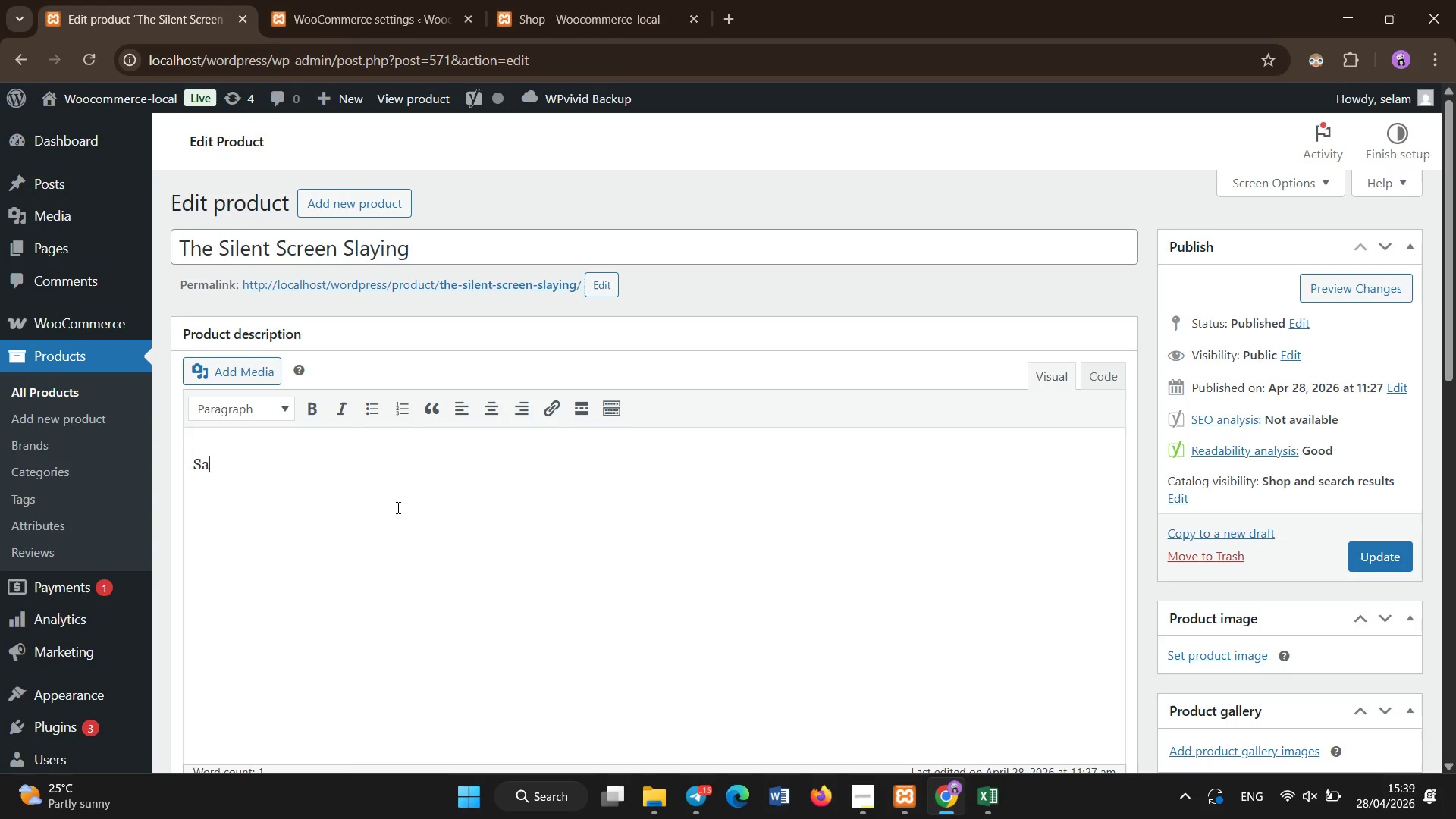 
wait(7.06)
 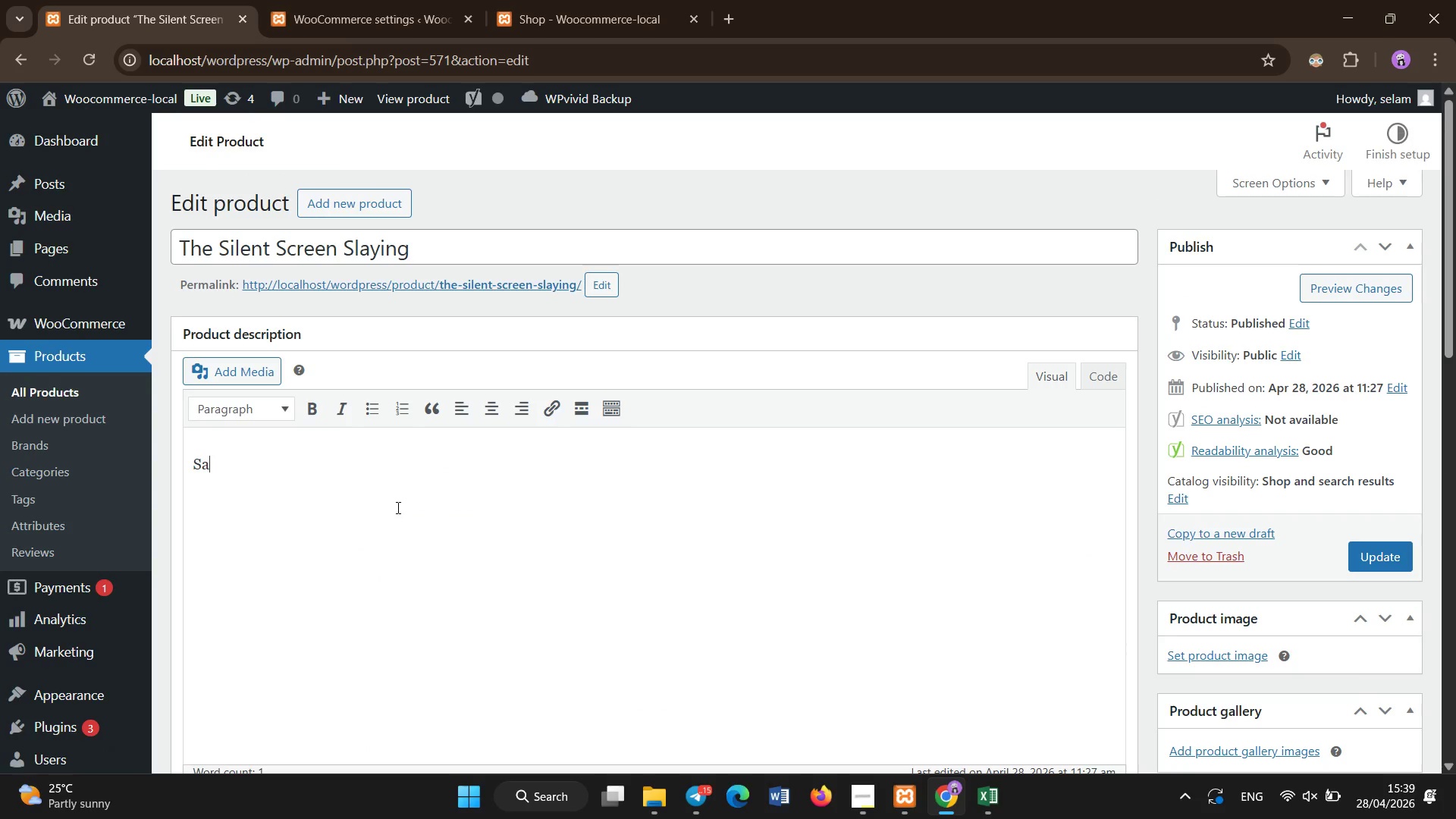 
type(fety )
key(Backspace)
type(; No Ha)
key(Backspace)
key(Backspace)
type(hazard)
 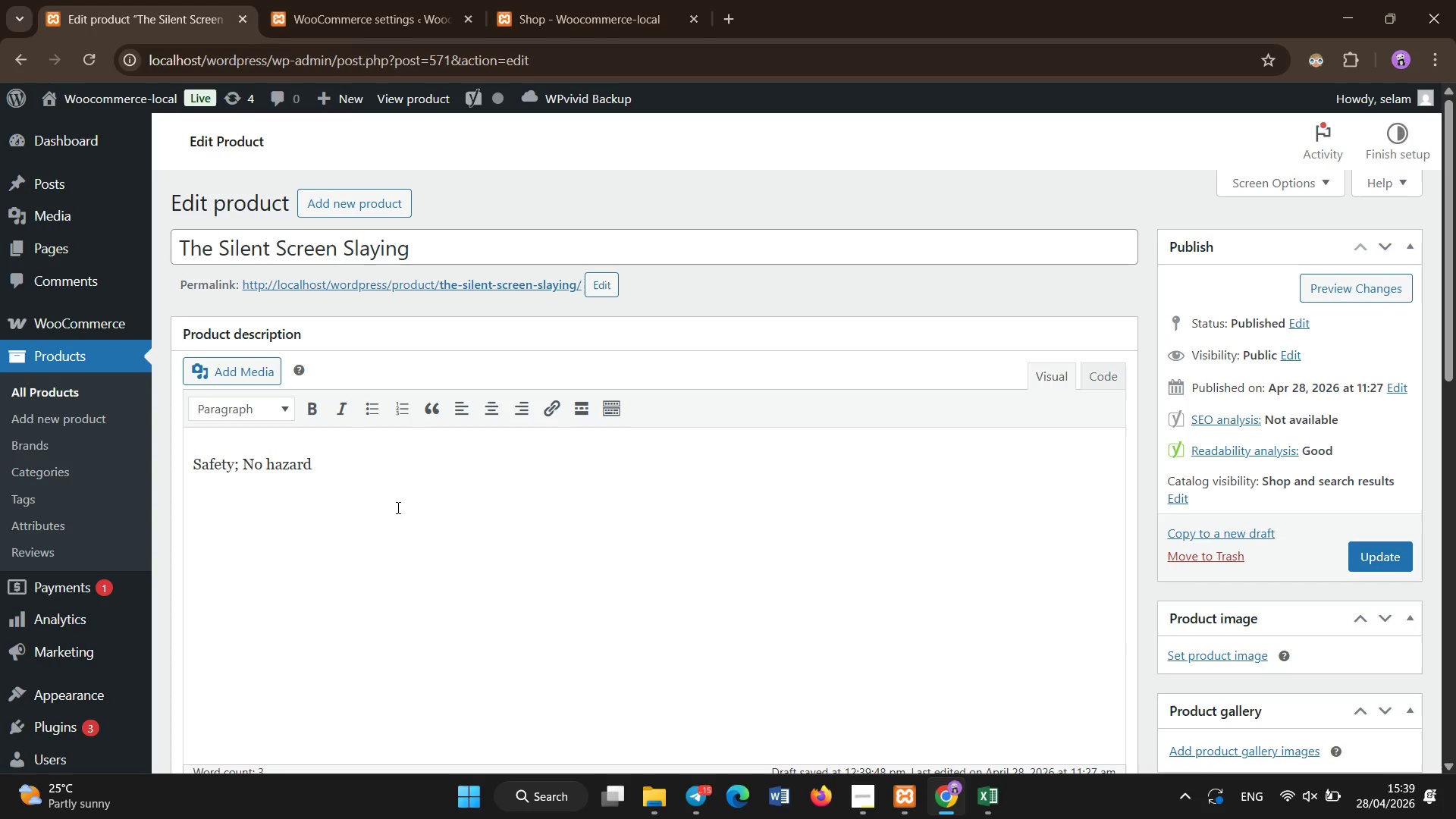 
key(Enter)
 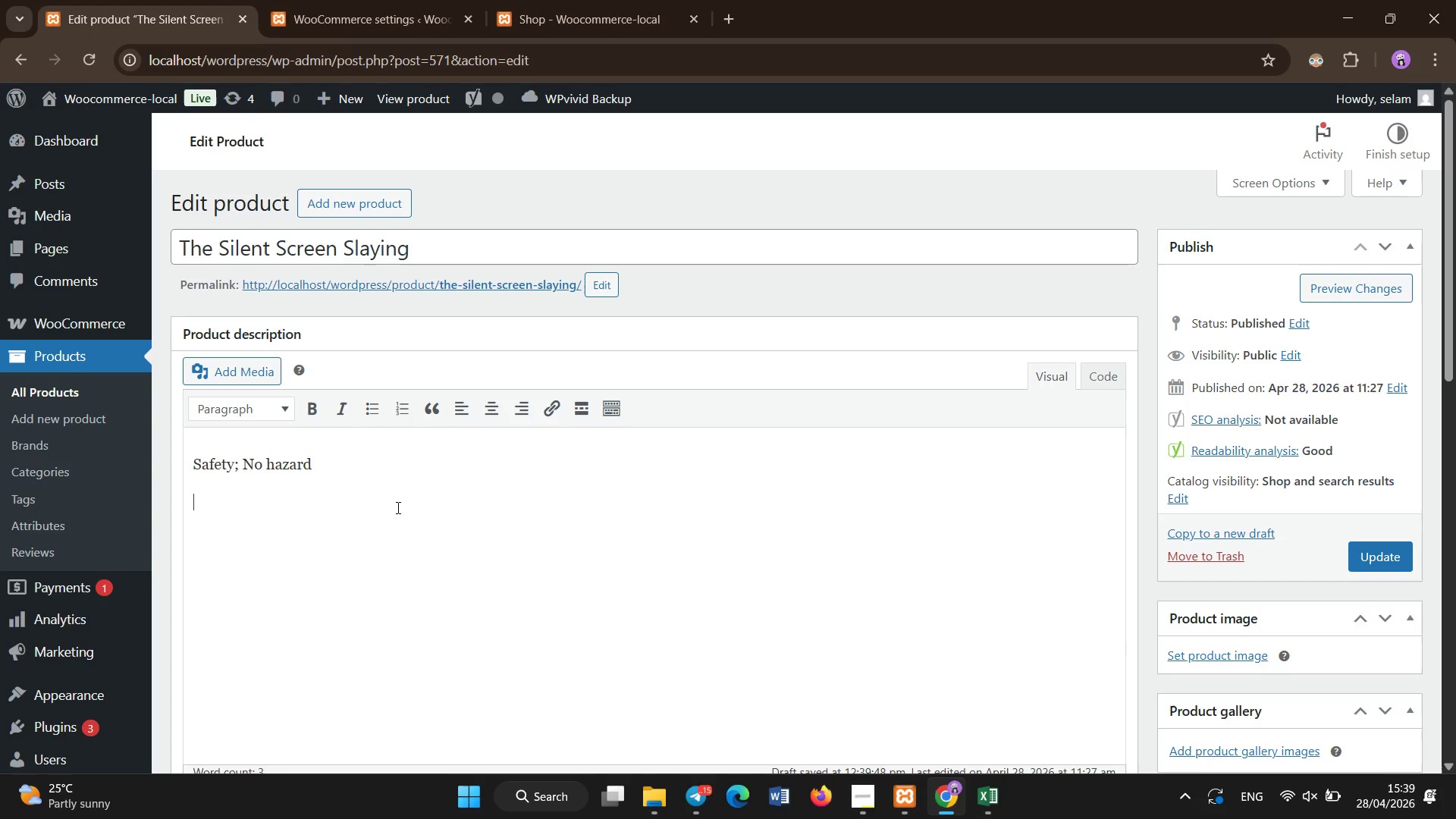 
hold_key(key=ShiftLeft, duration=0.61)
 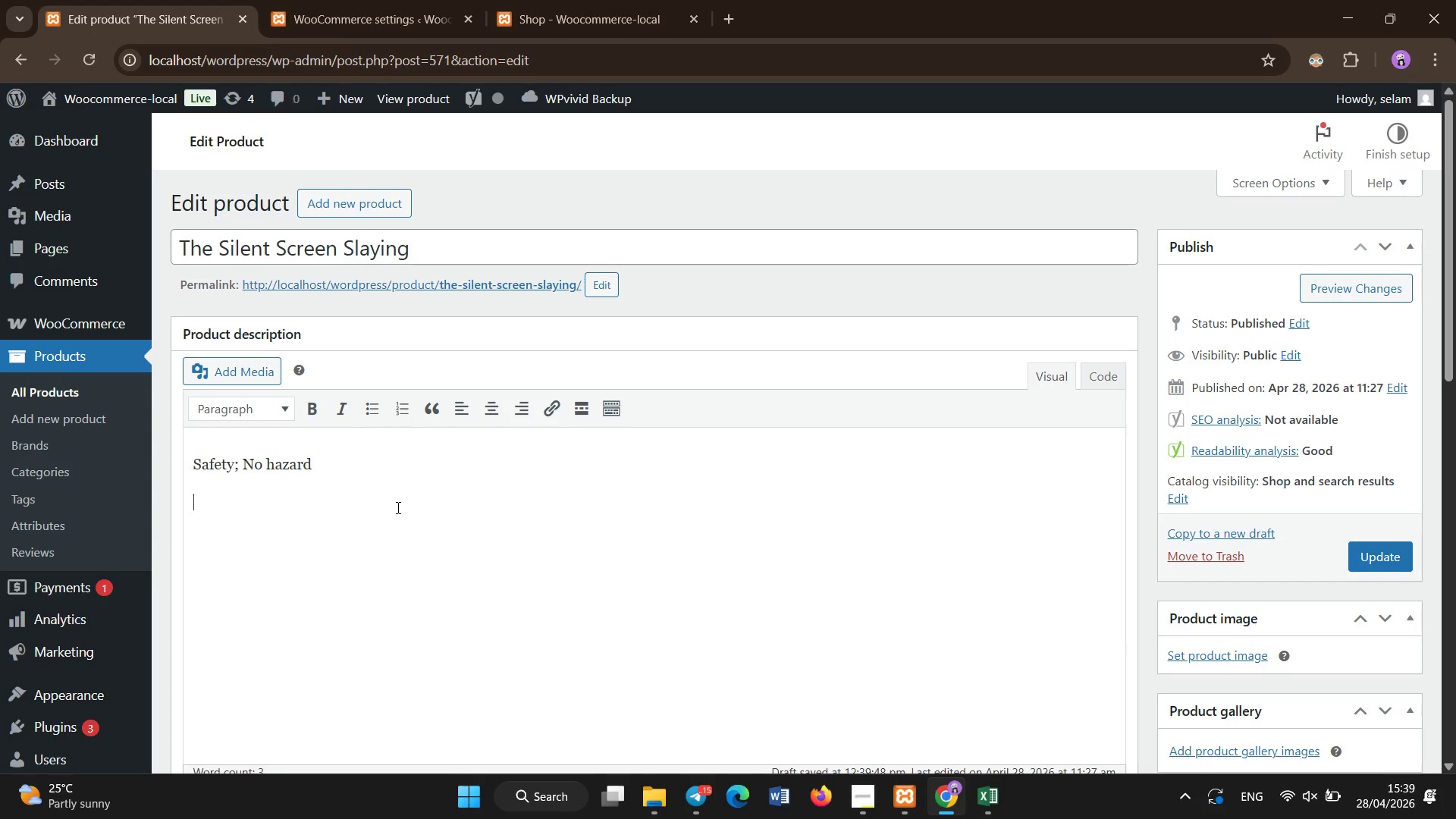 
type(Policy )
 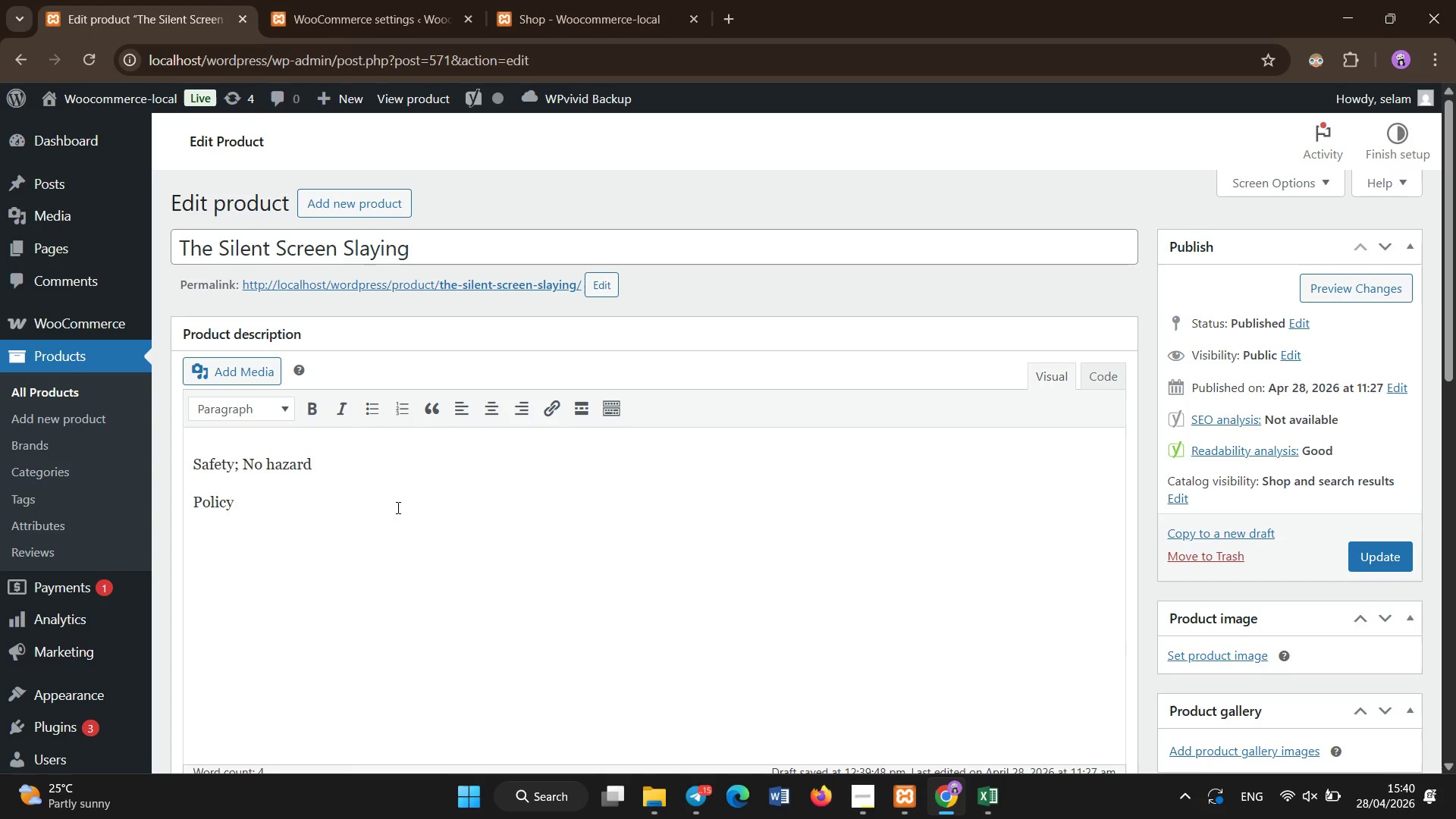 
left_click([1004, 818])
 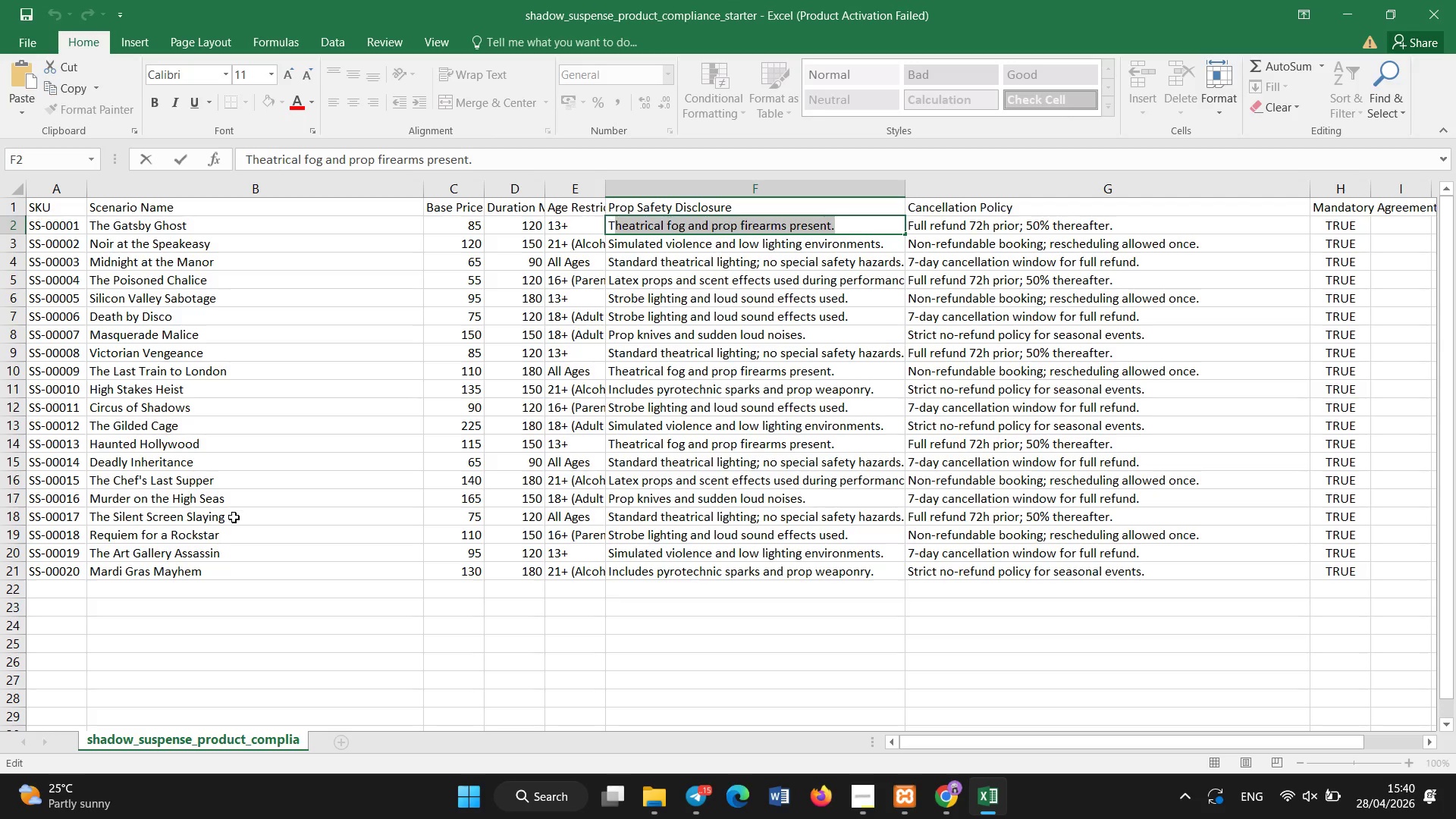 
wait(7.19)
 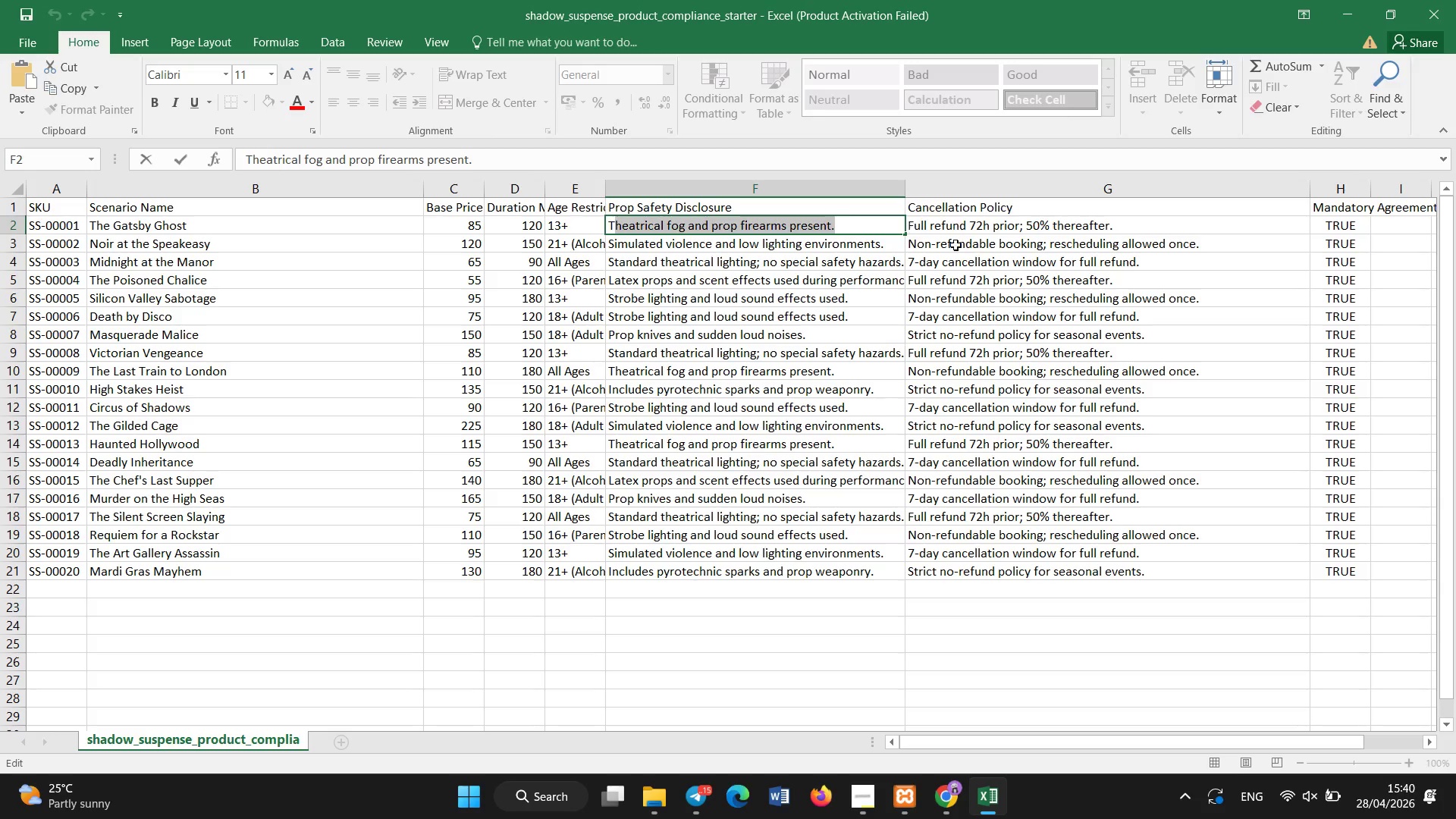 
left_click([707, 521])
 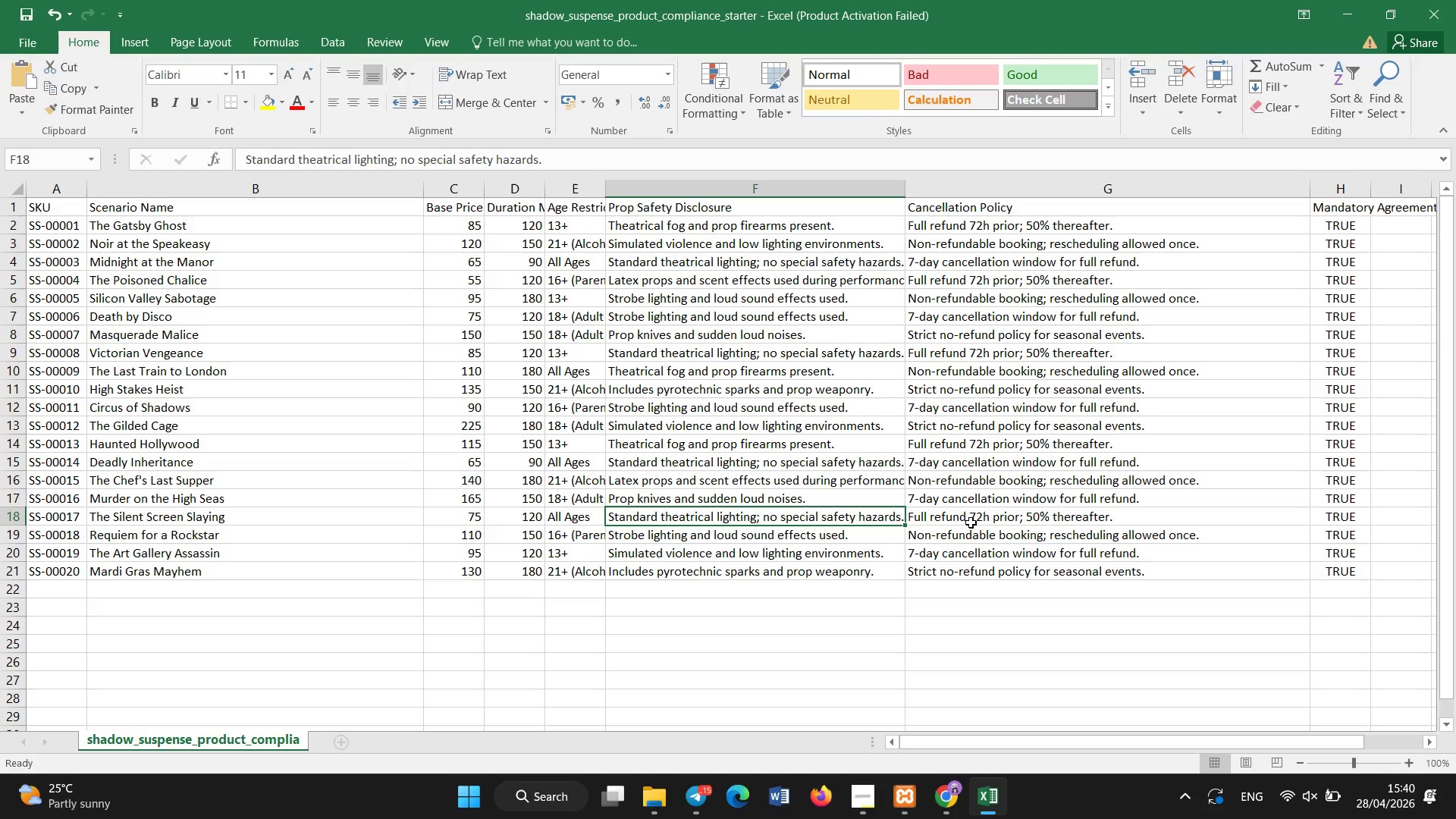 
double_click([971, 522])
 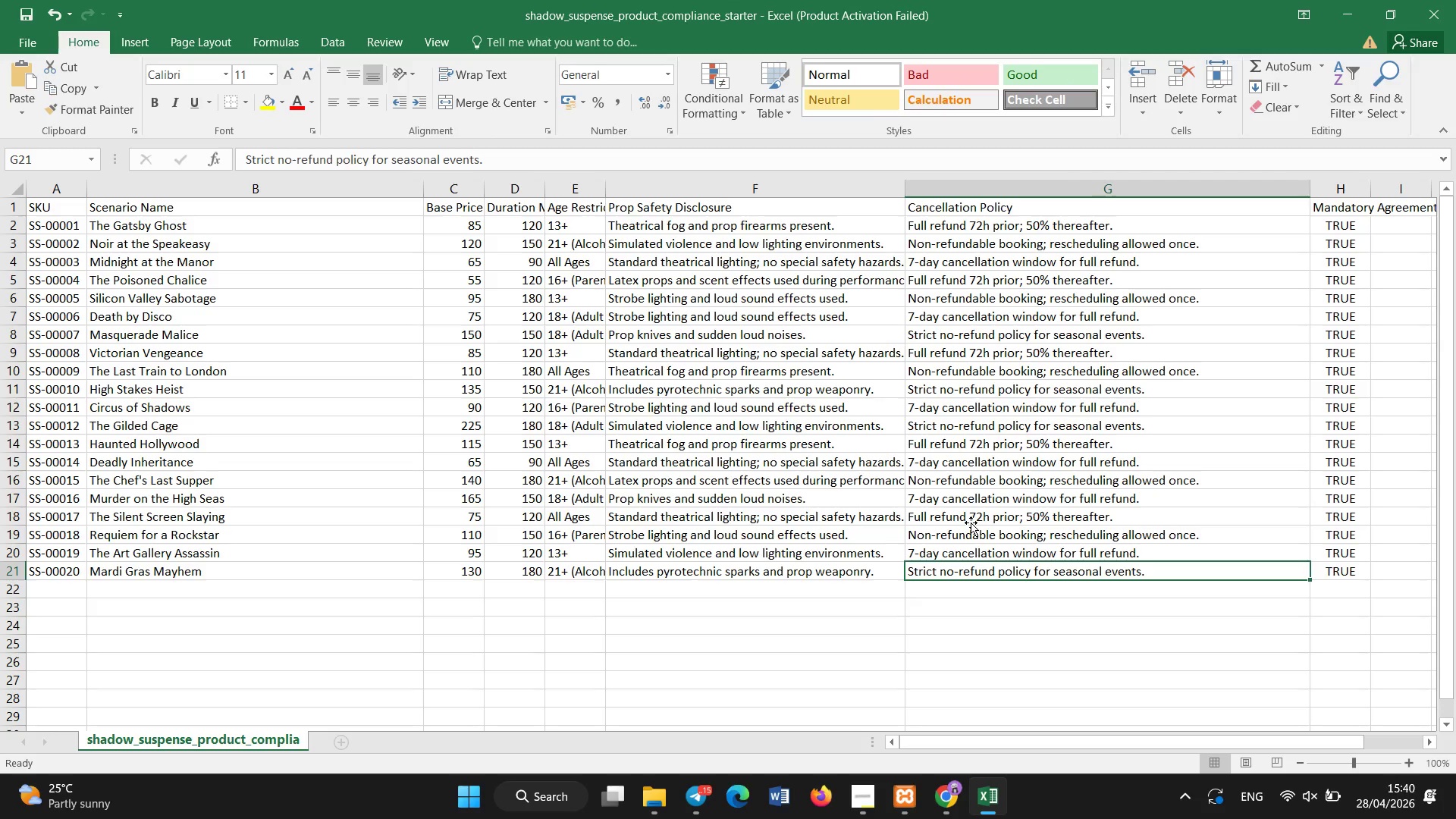 
triple_click([971, 522])
 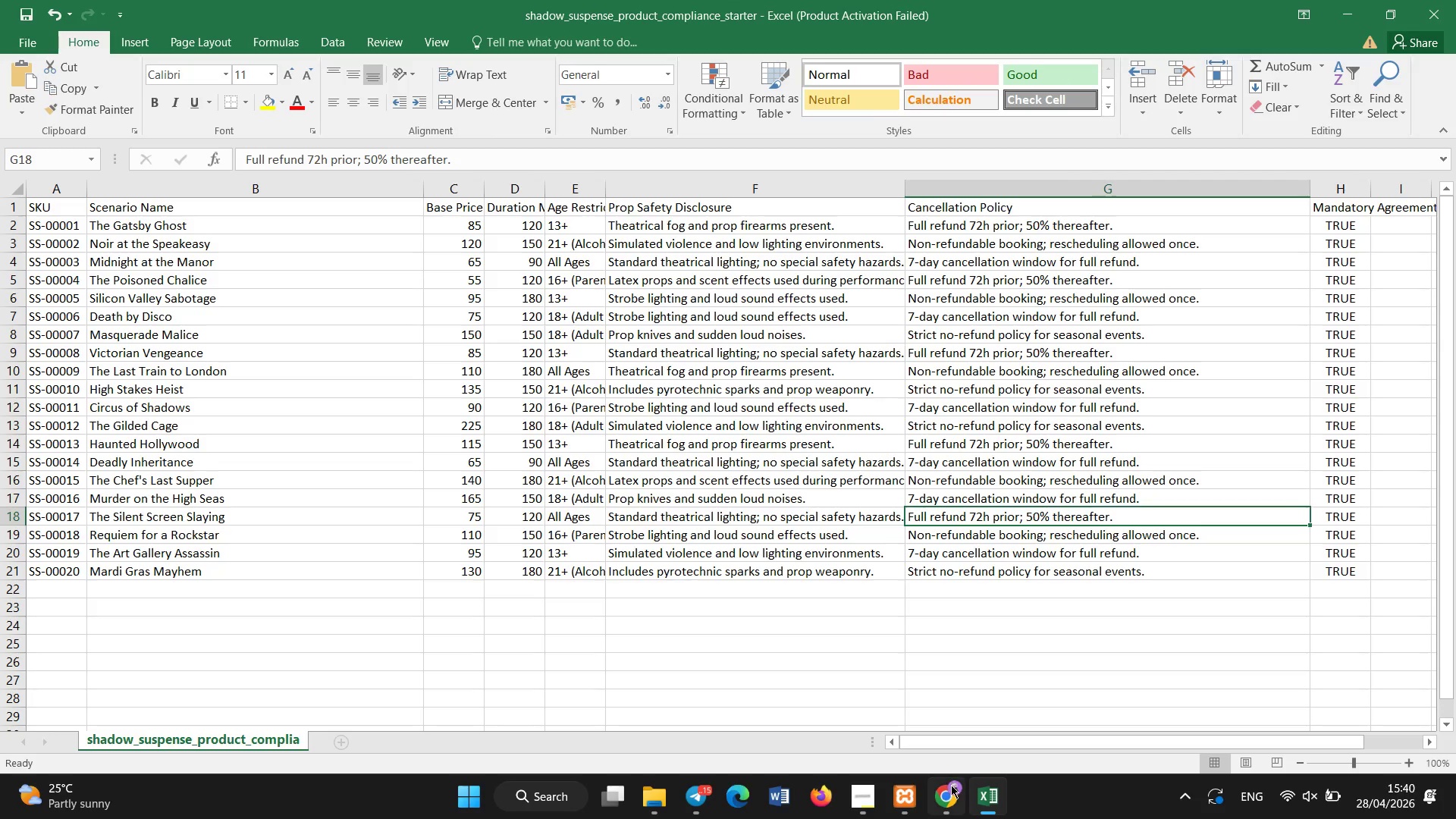 
left_click([951, 785])
 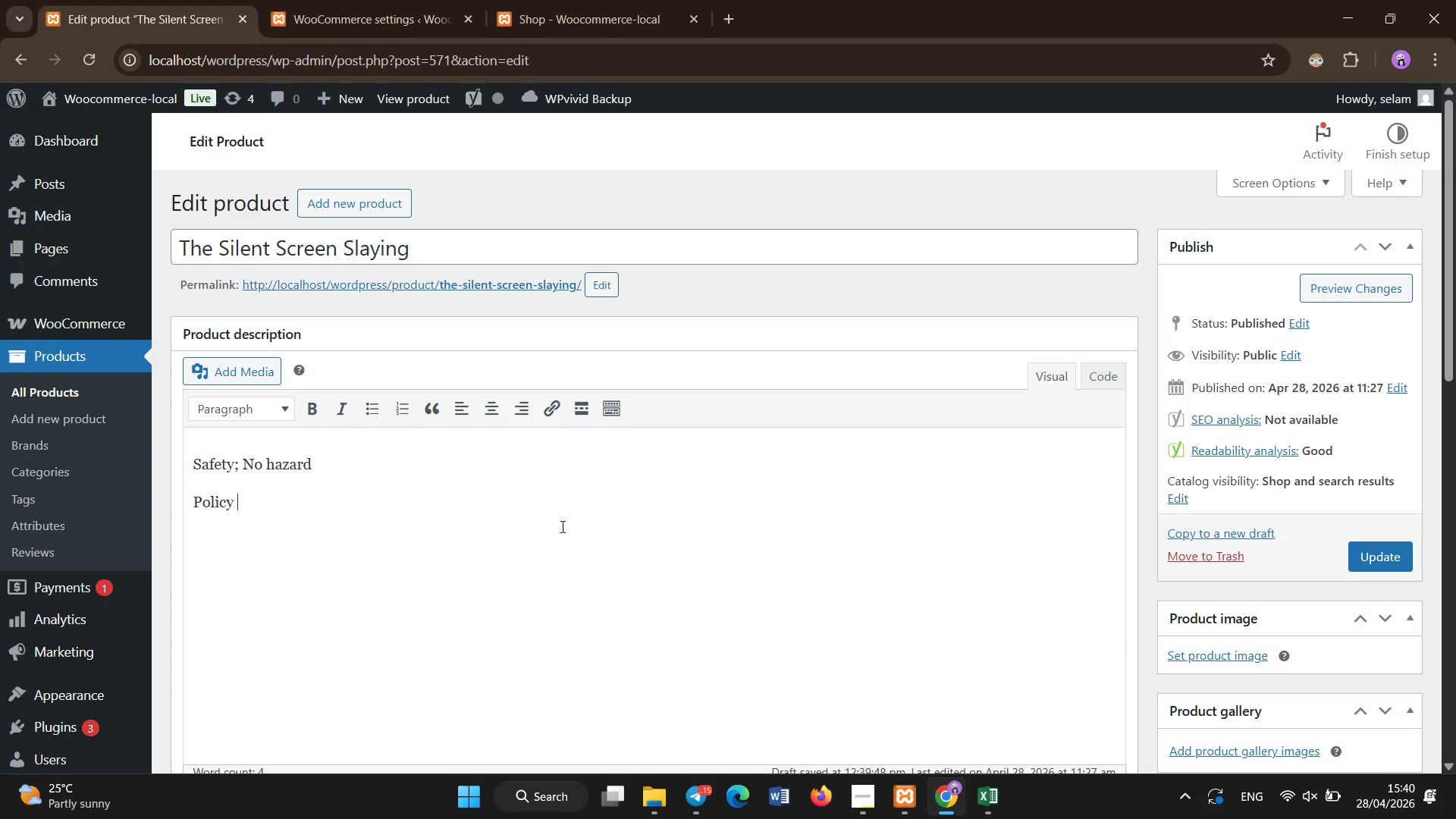 
key(Backspace)
type(: 72h refund)
 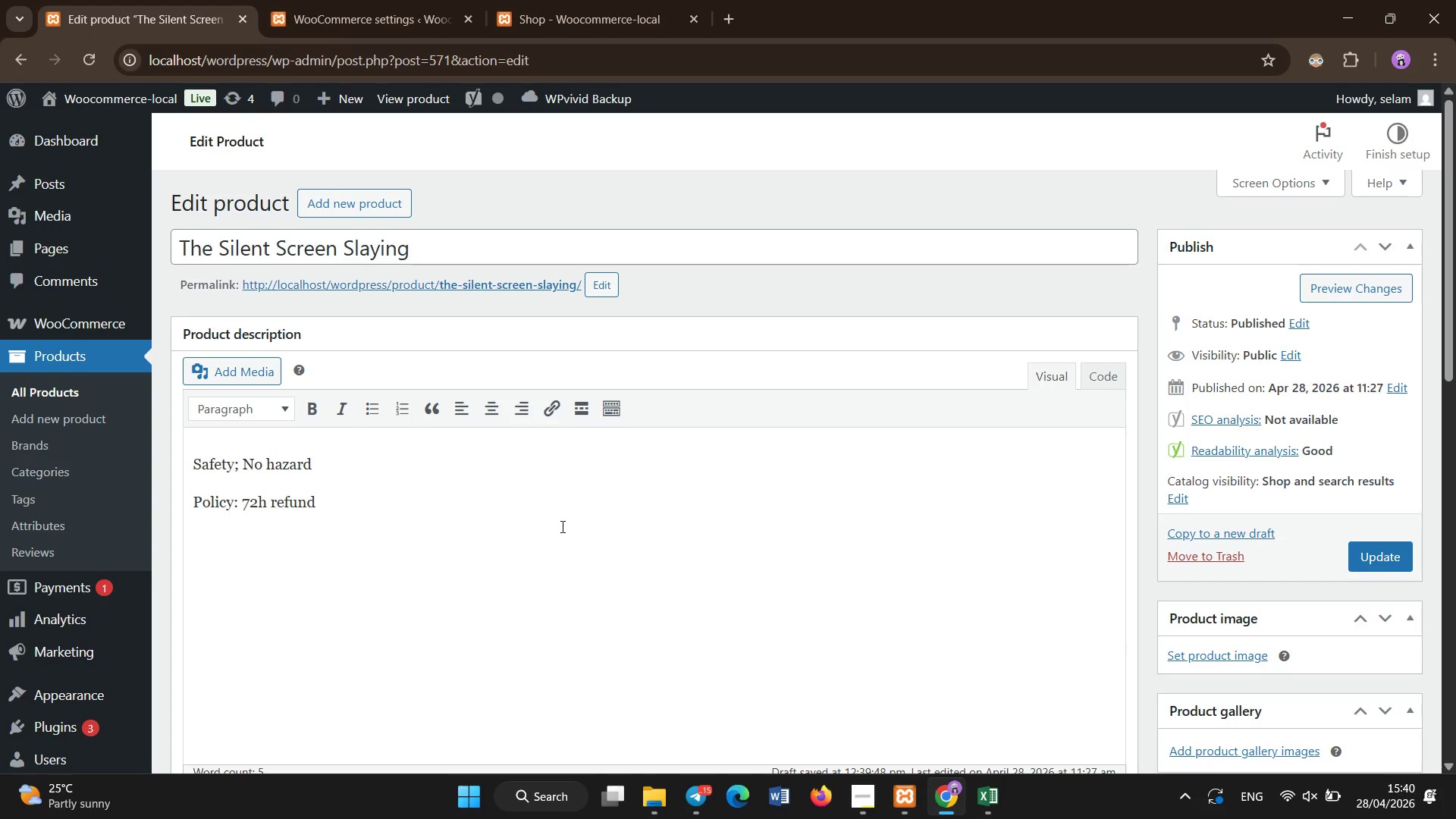 
left_click([237, 467])
 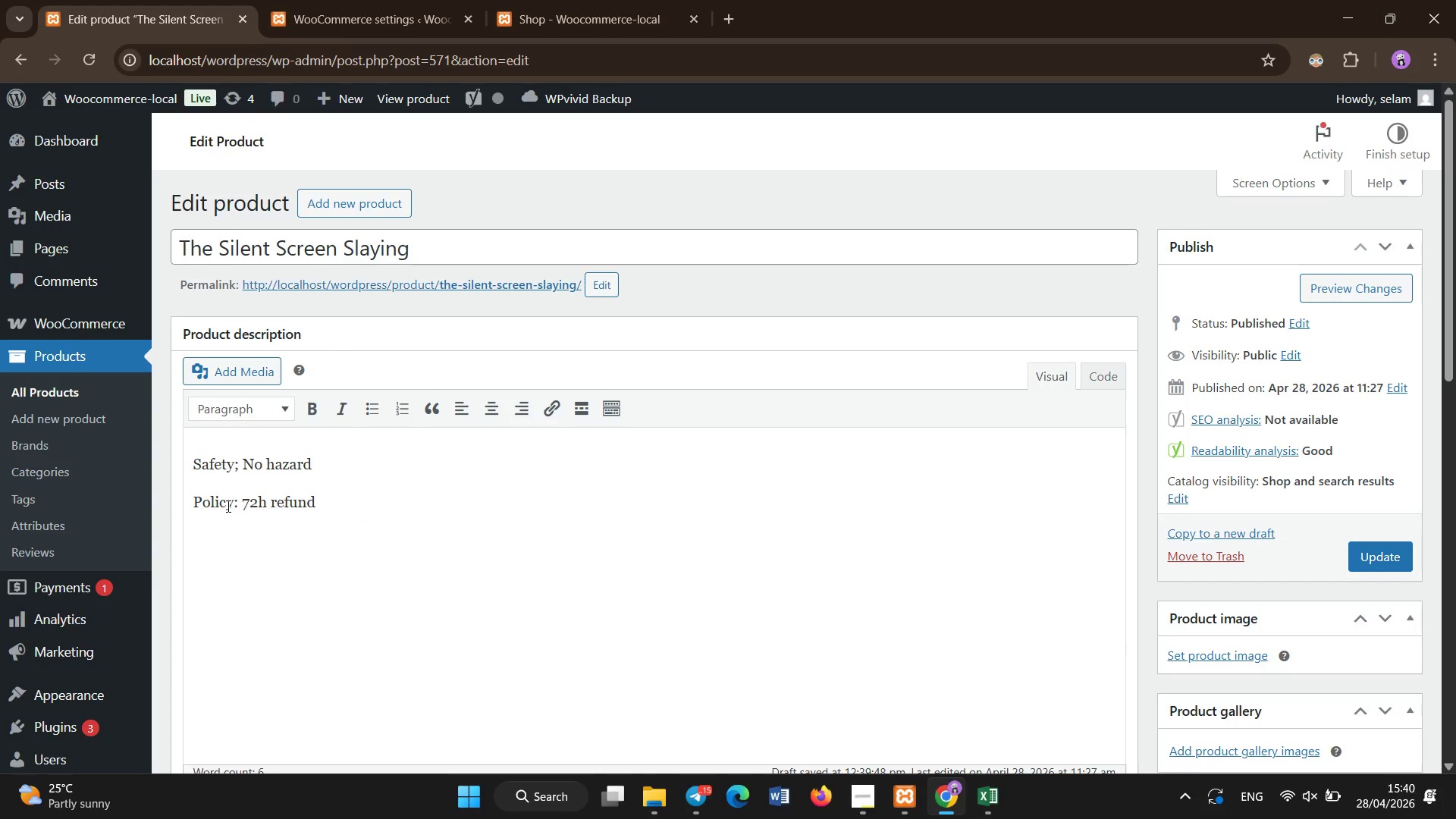 
key(Backspace)
 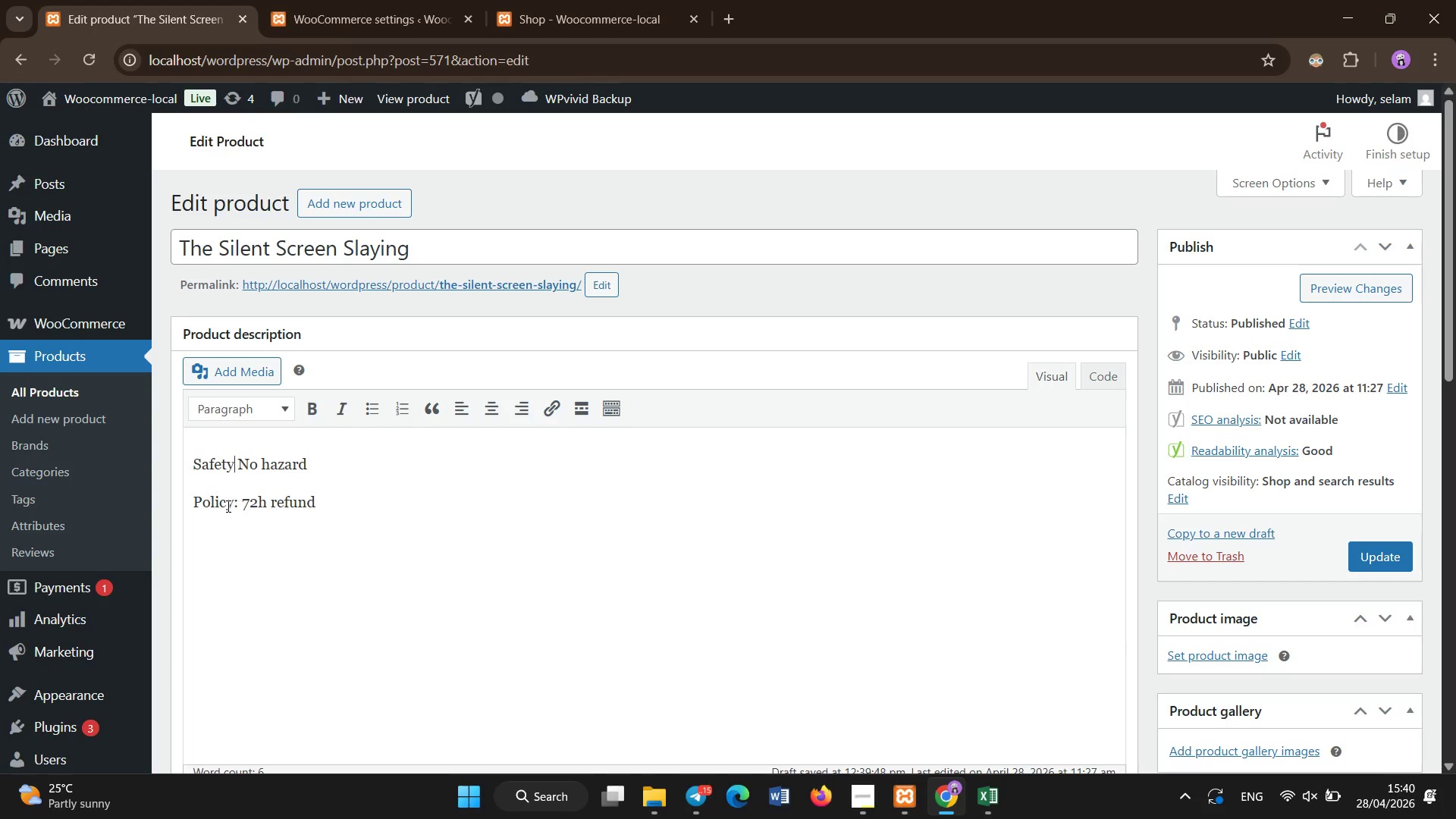 
key(Shift+ShiftRight)
 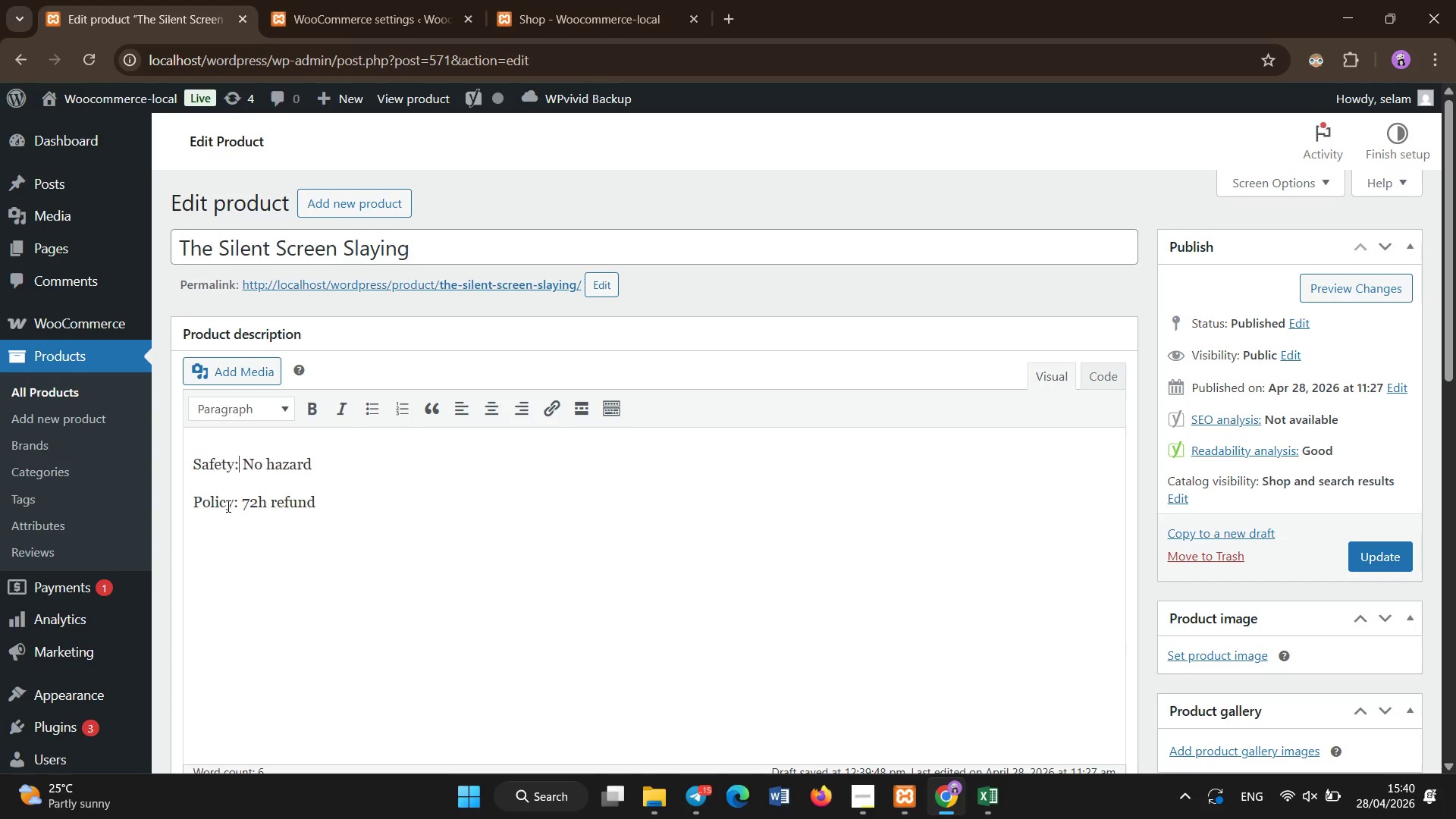 
key(Shift+Semicolon)
 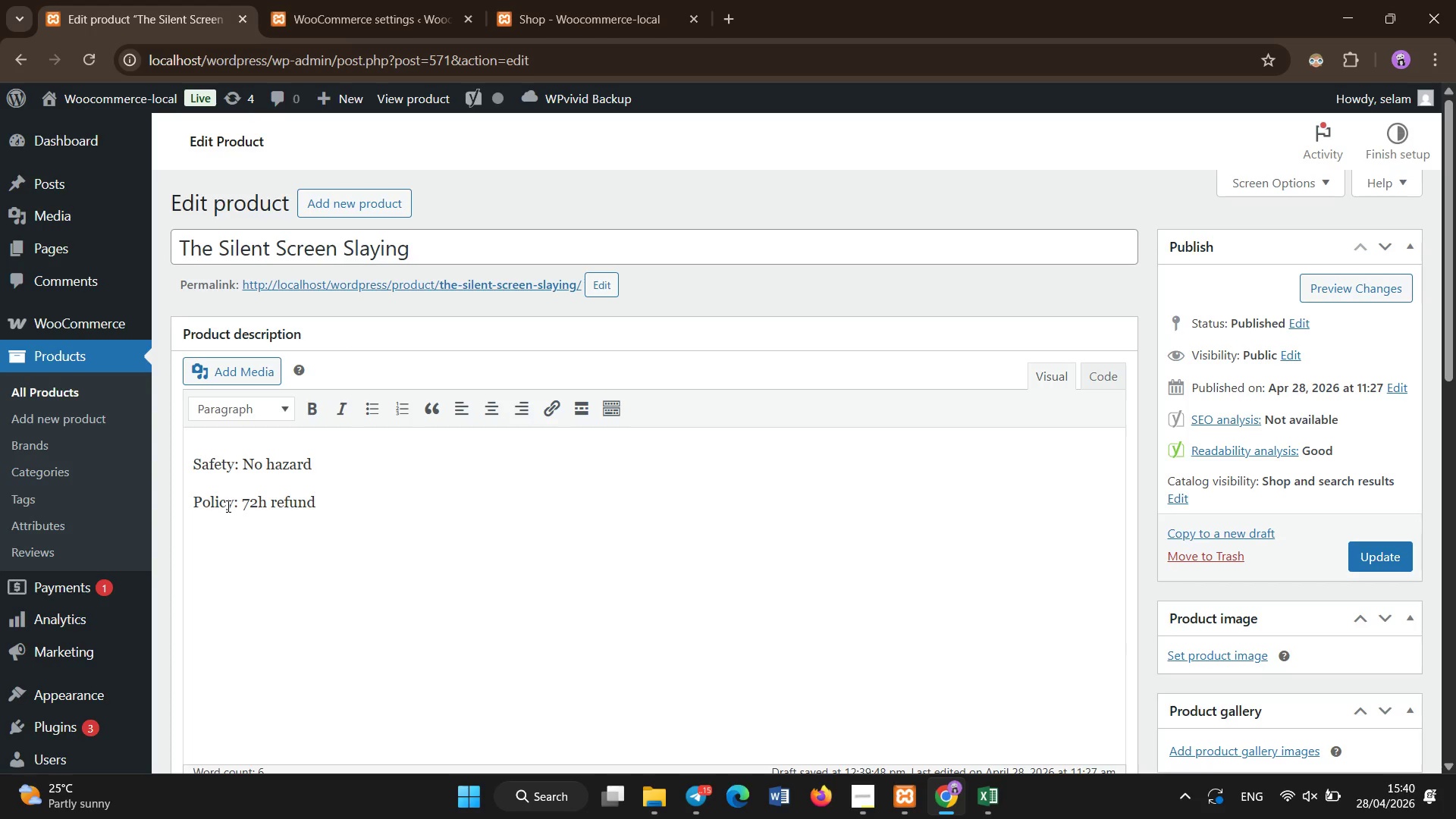 
left_click_drag(start_coordinate=[228, 507], to_coordinate=[210, 502])
 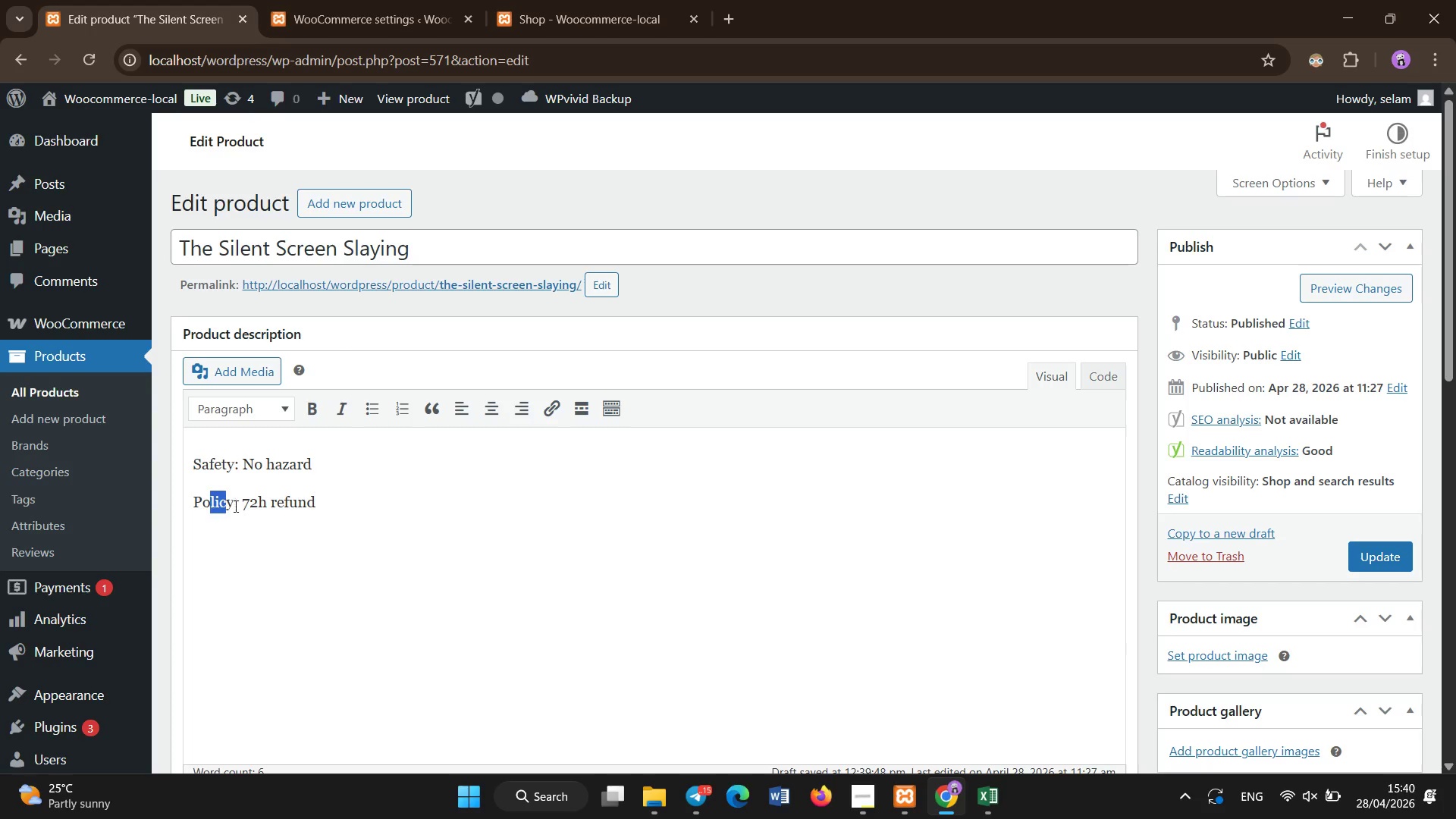 
left_click_drag(start_coordinate=[237, 504], to_coordinate=[183, 506])
 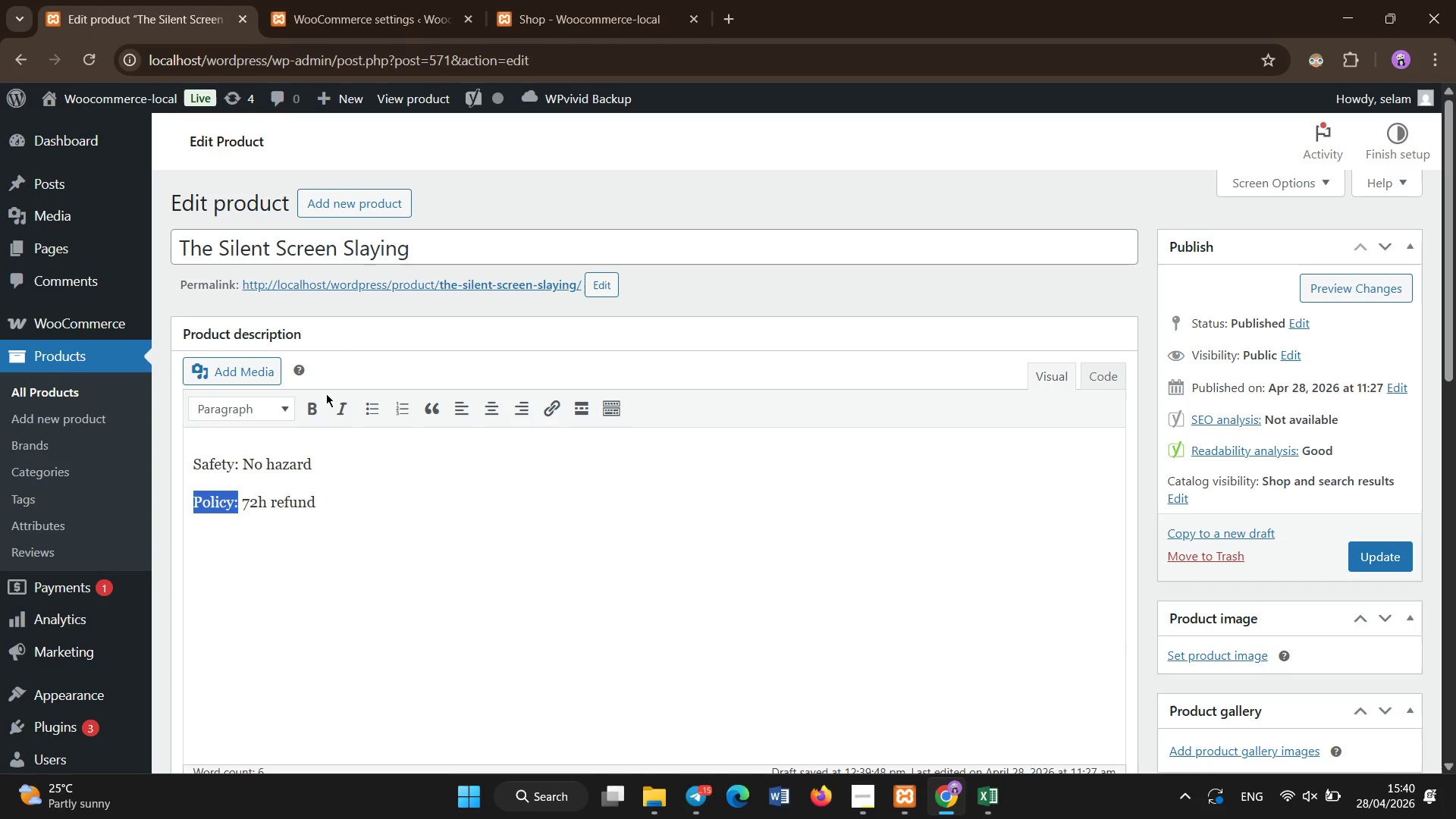 
left_click([302, 413])
 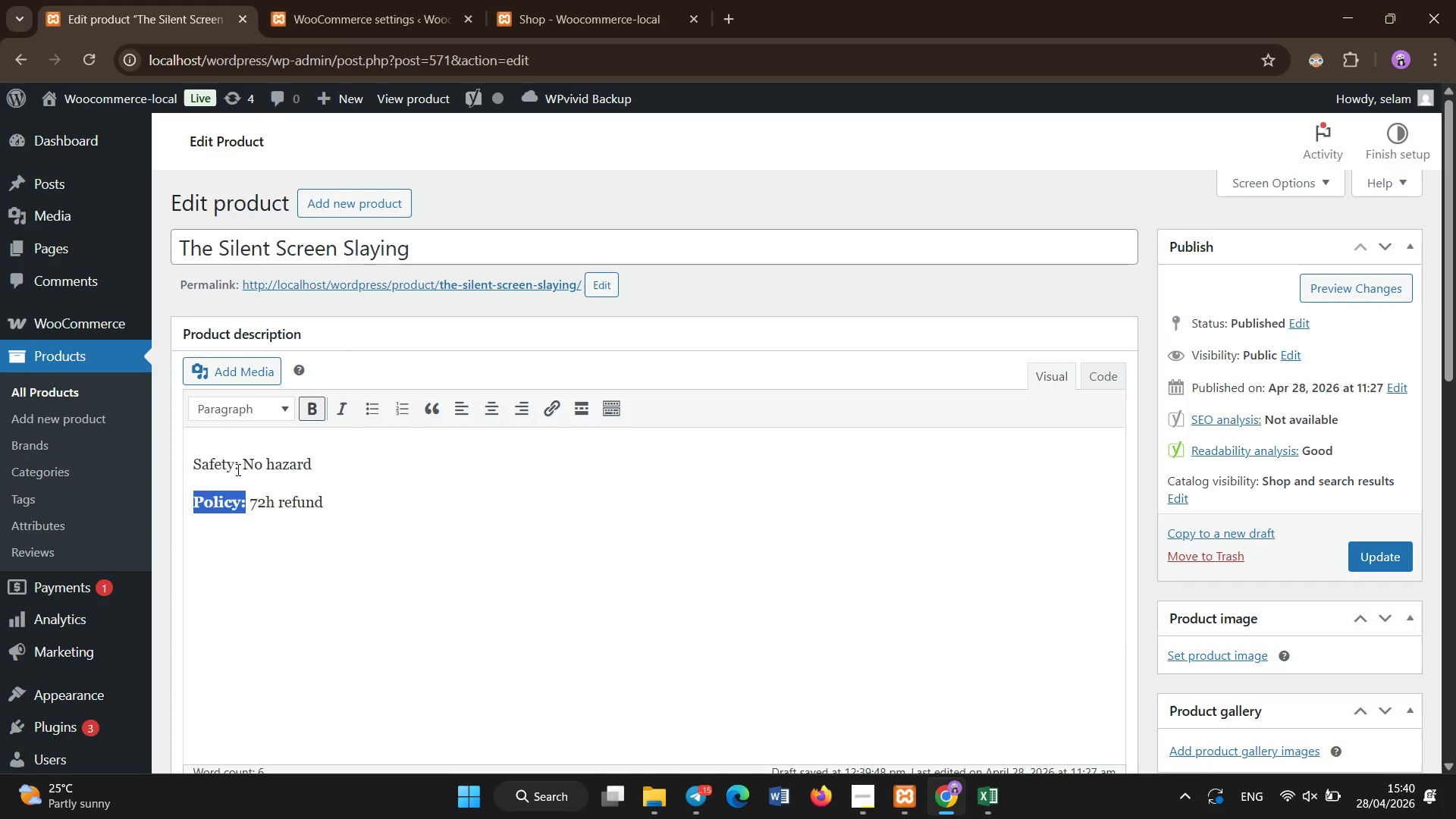 
left_click_drag(start_coordinate=[238, 470], to_coordinate=[157, 476])
 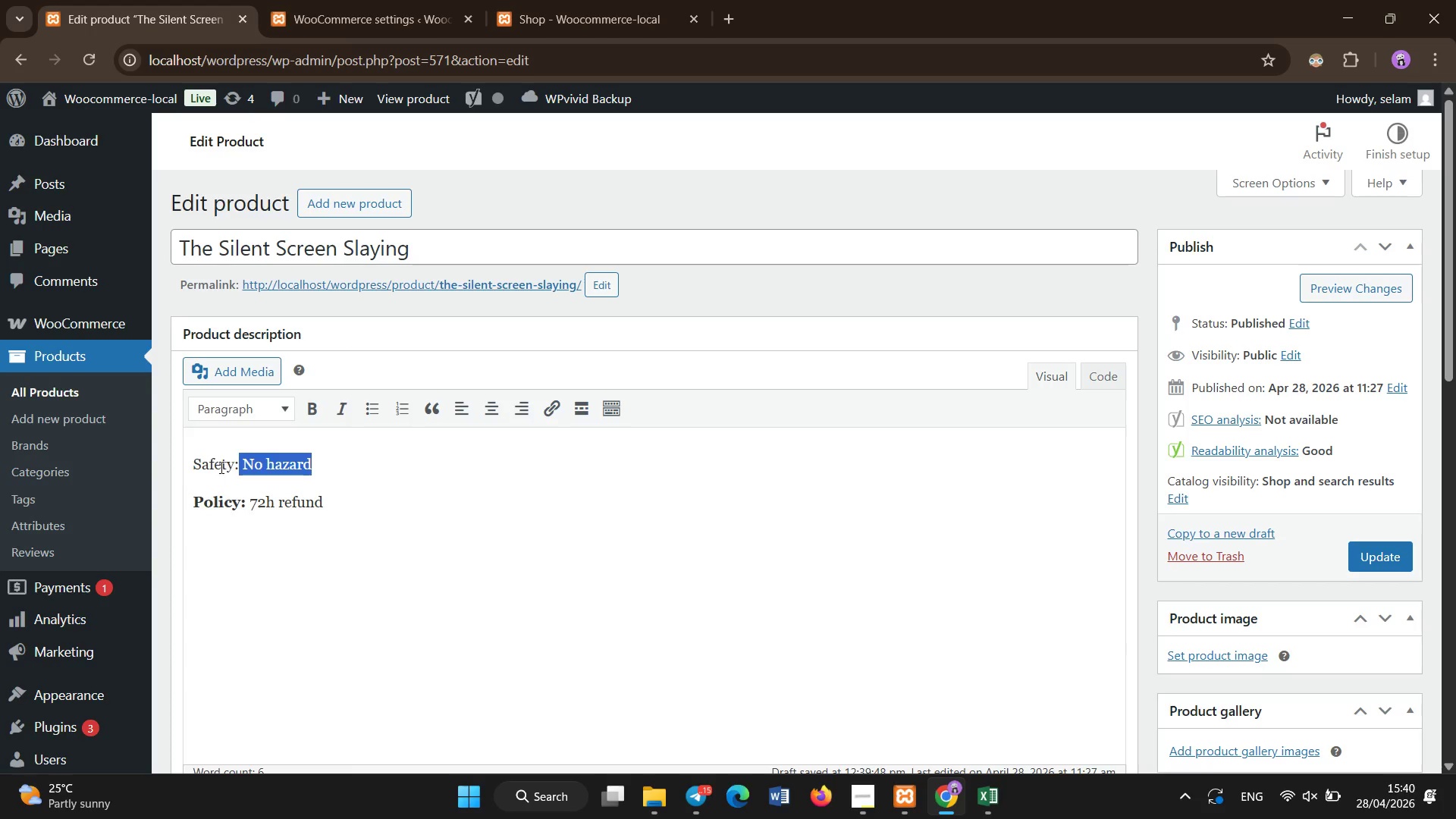 
left_click([224, 472])
 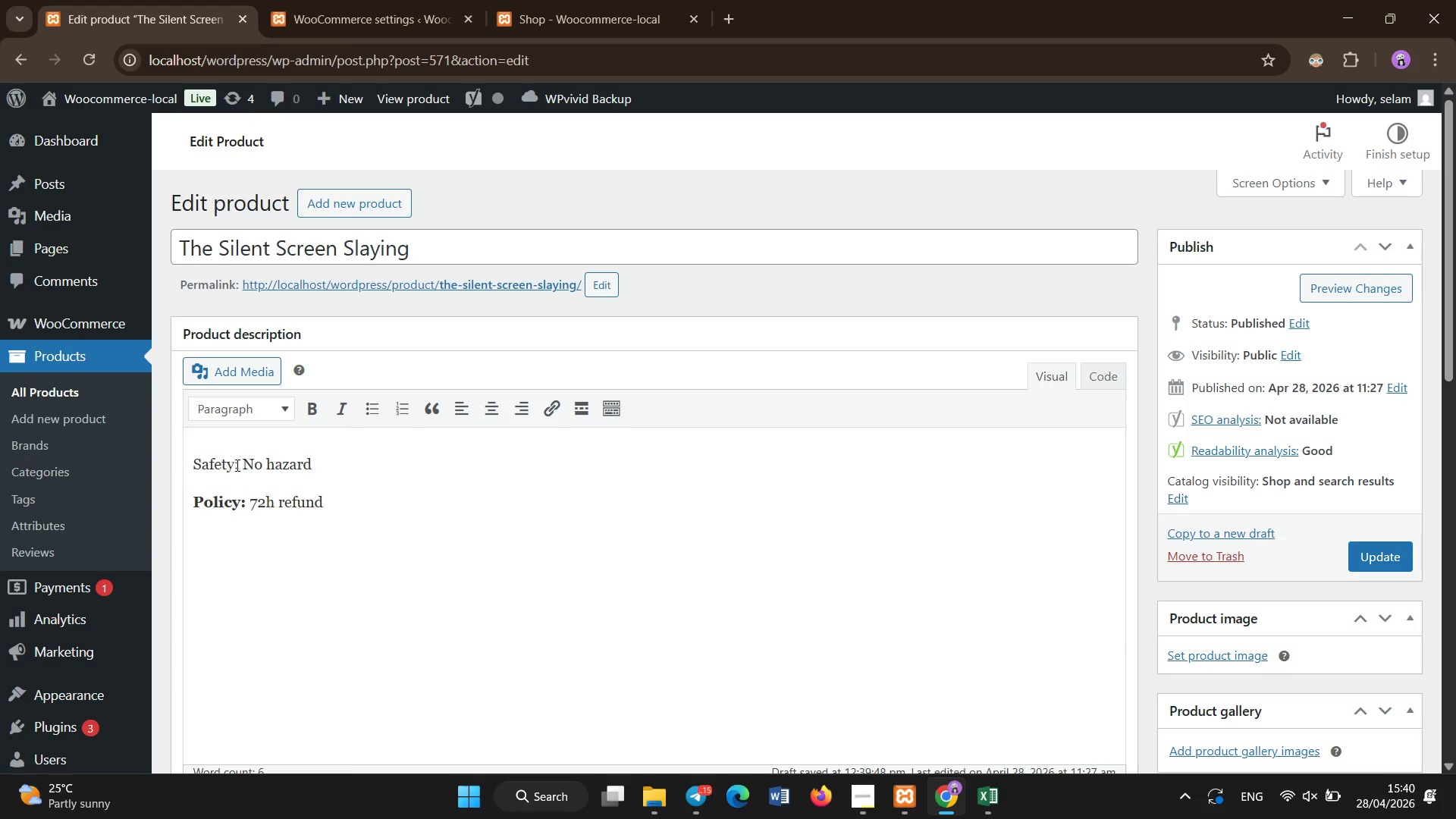 
left_click_drag(start_coordinate=[237, 466], to_coordinate=[184, 469])
 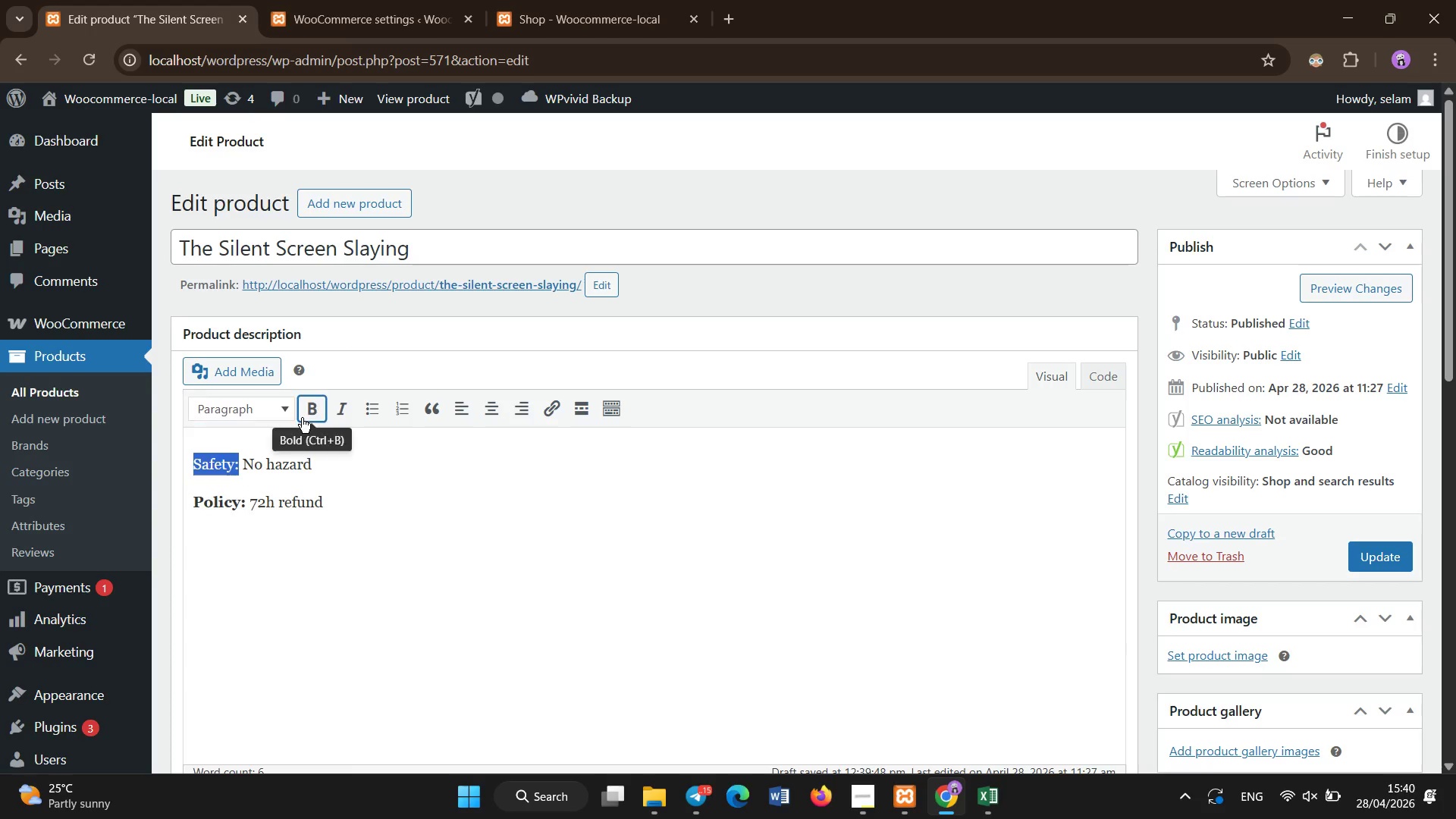 
left_click([307, 418])
 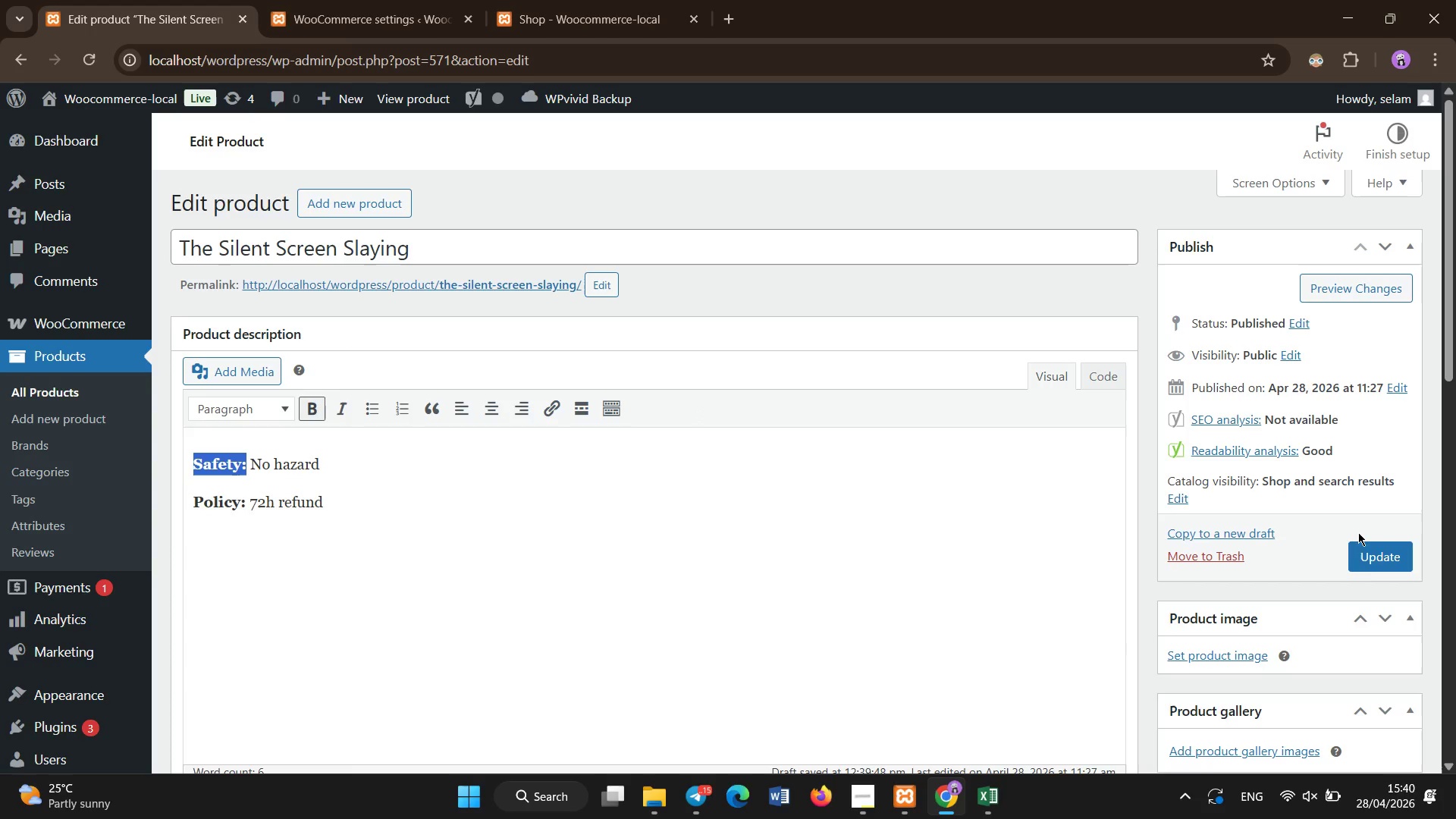 
left_click([1373, 559])
 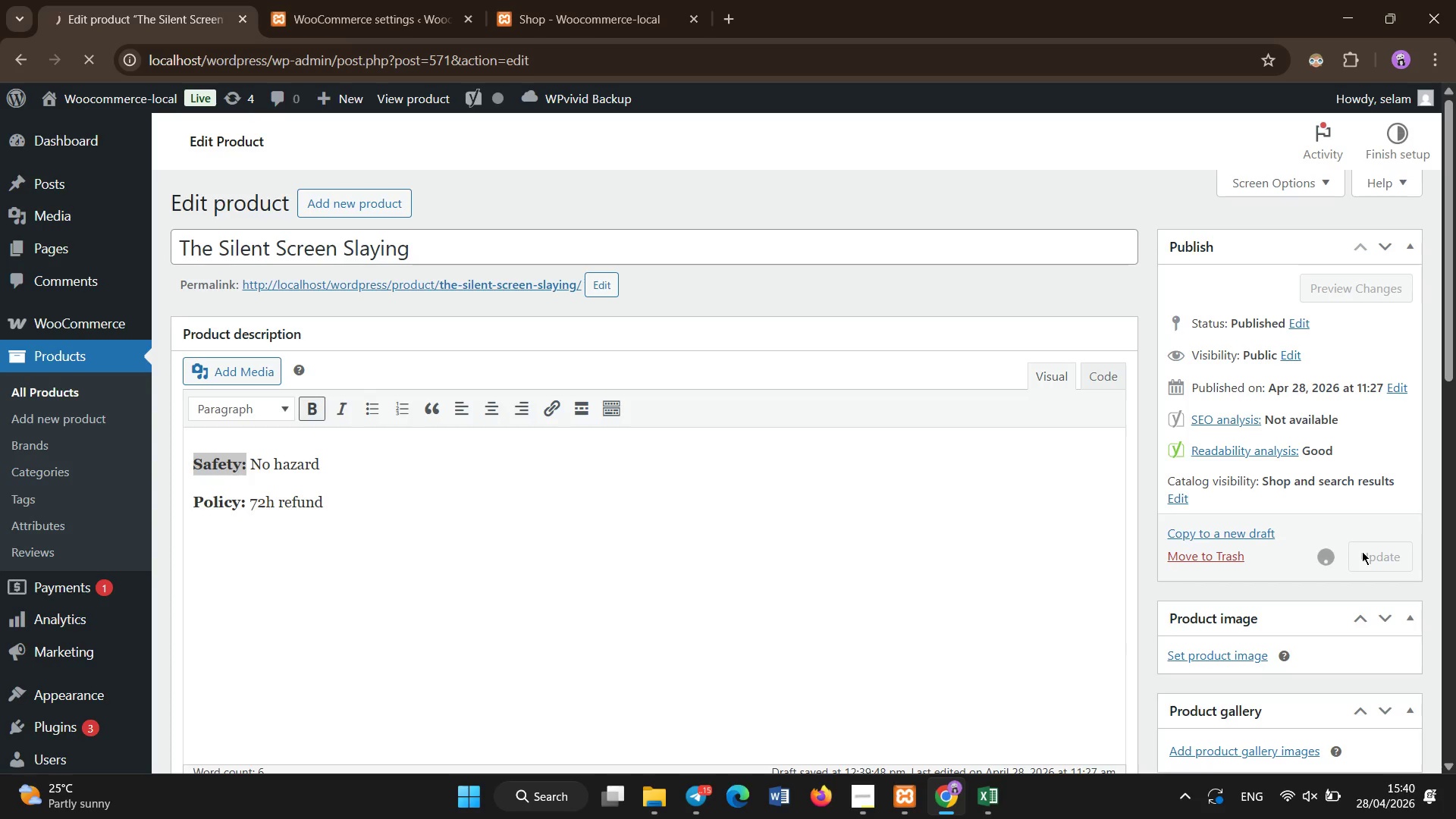 
wait(26.22)
 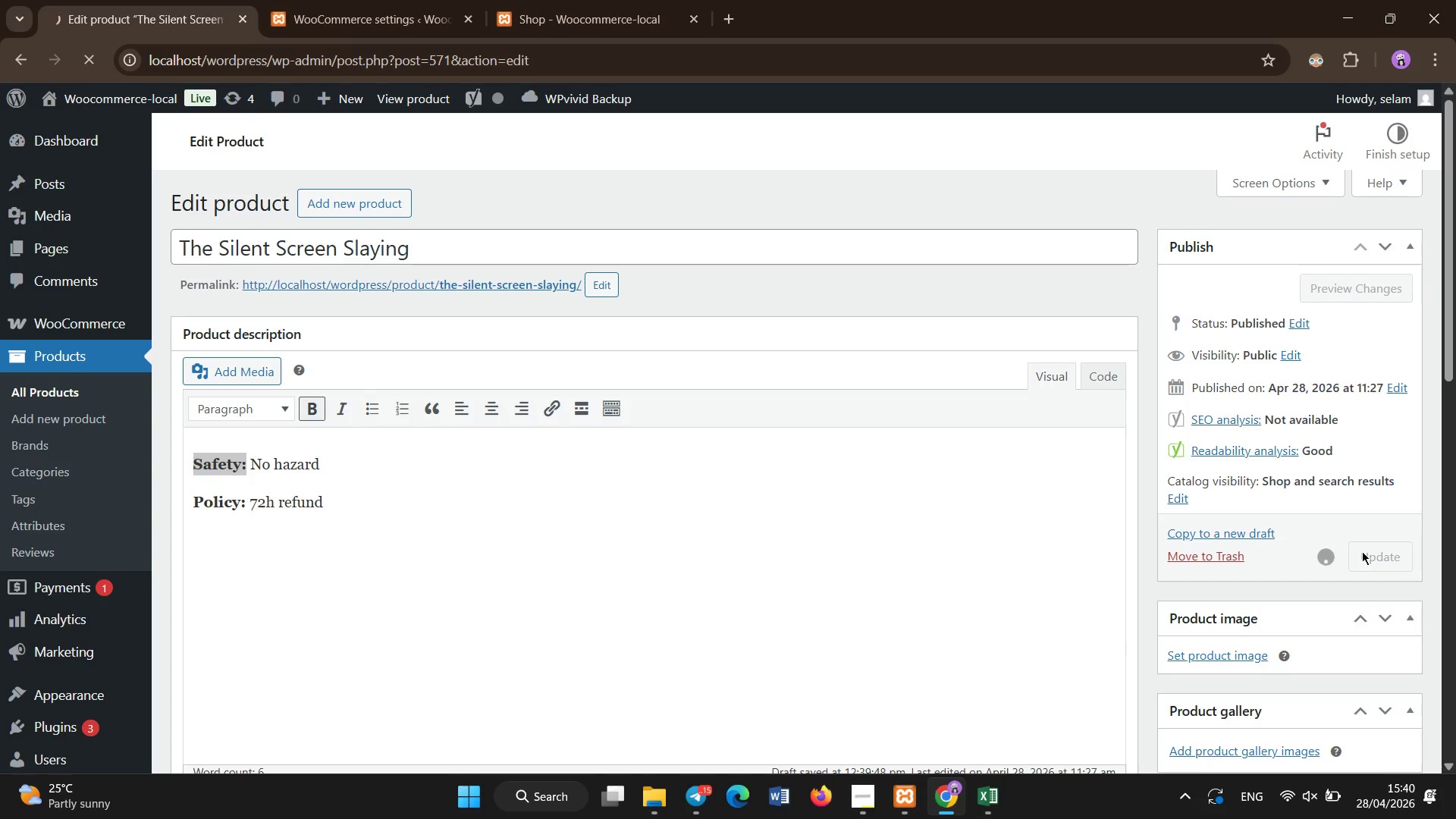 
left_click([630, 194])
 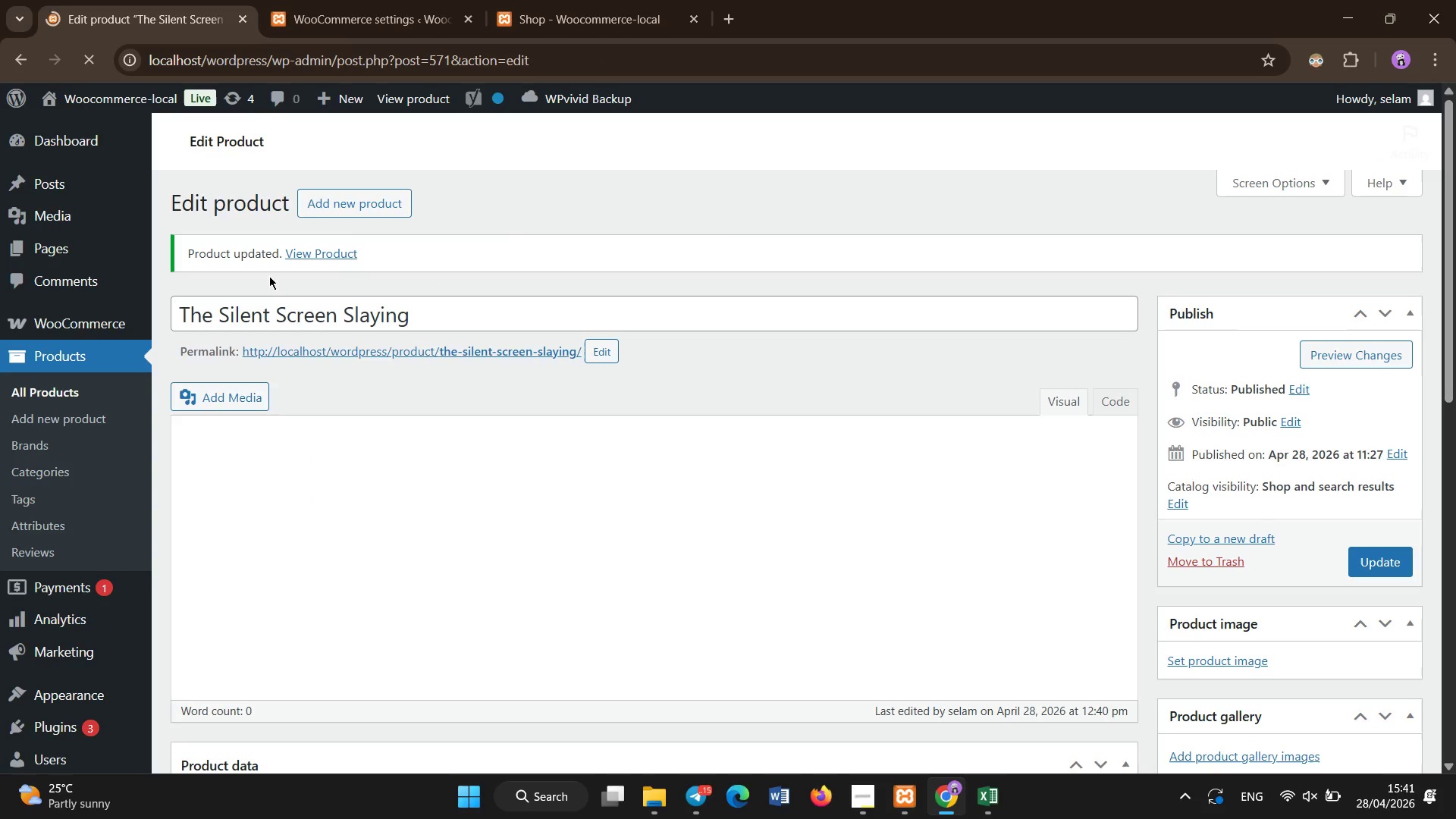 
left_click([22, 391])
 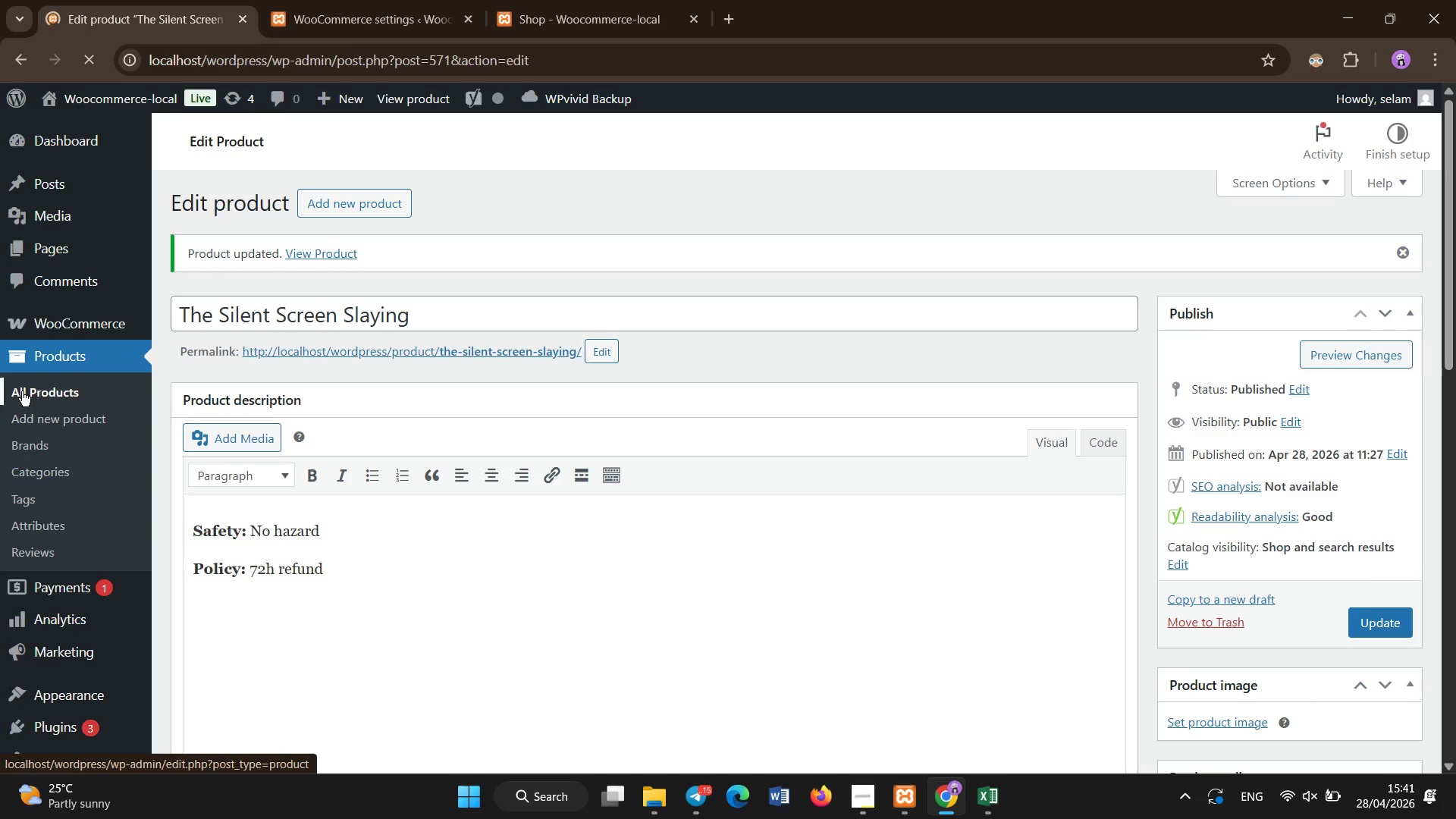 
wait(12.19)
 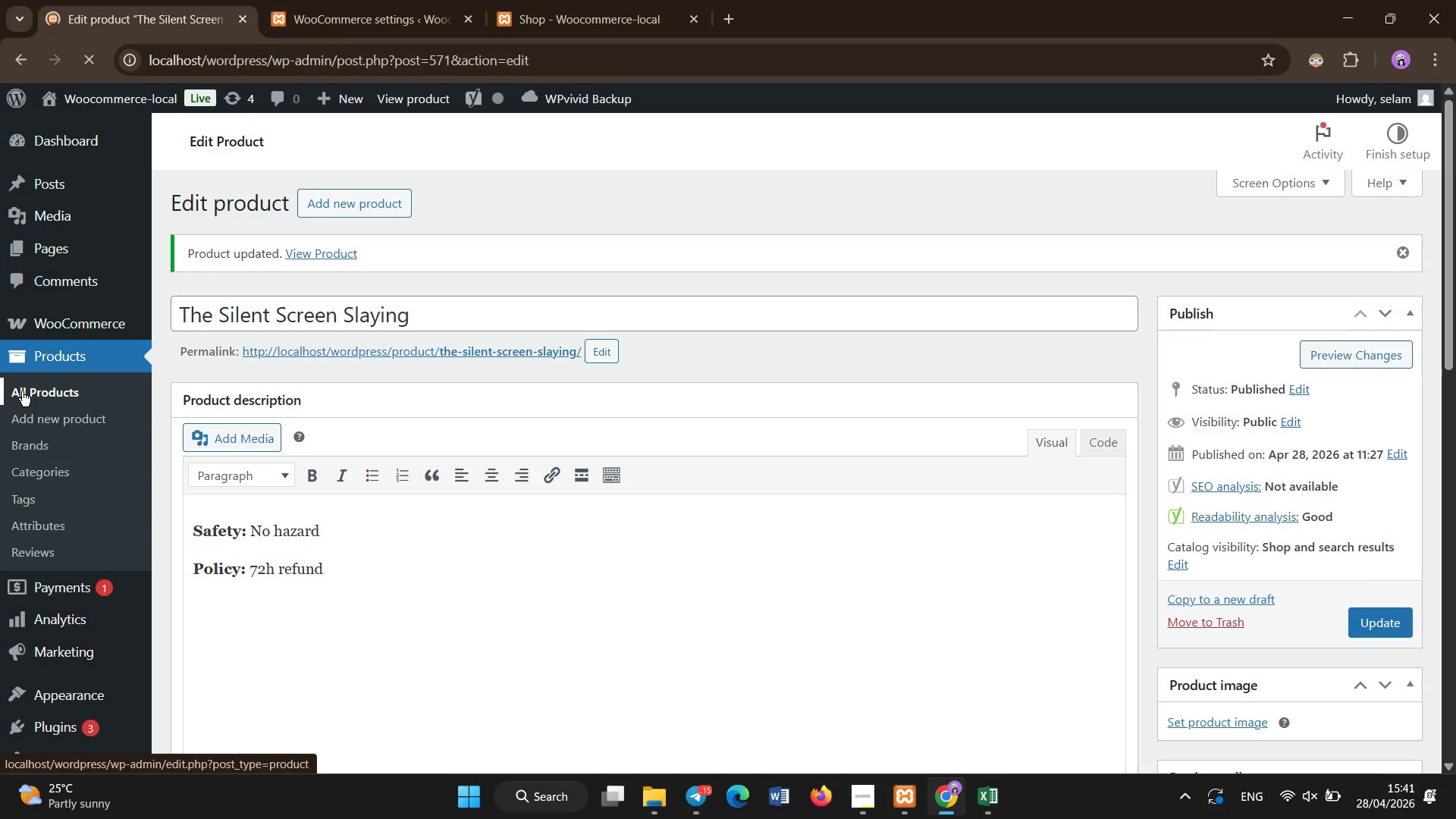 
left_click([359, 538])
 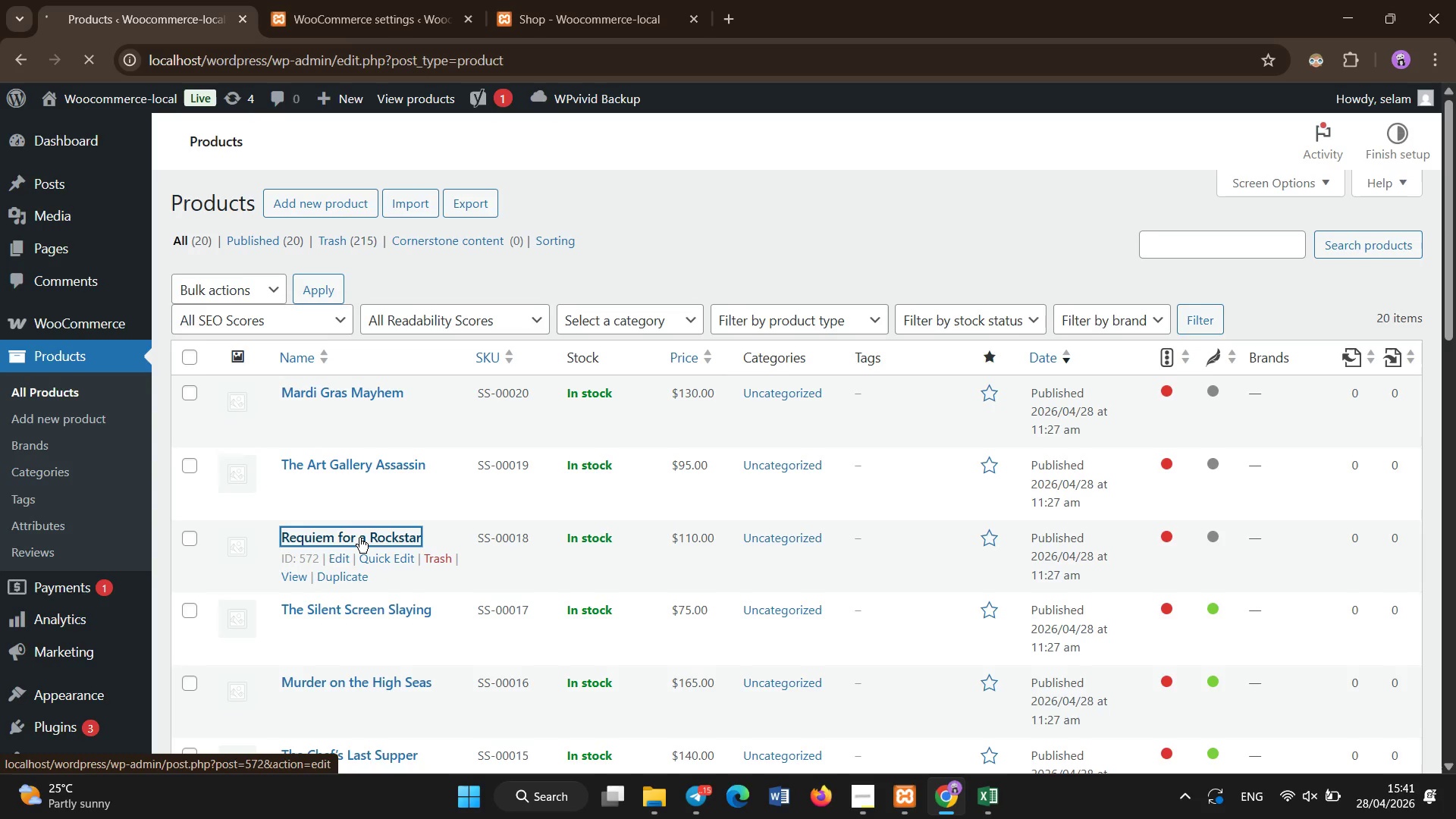 
wait(9.16)
 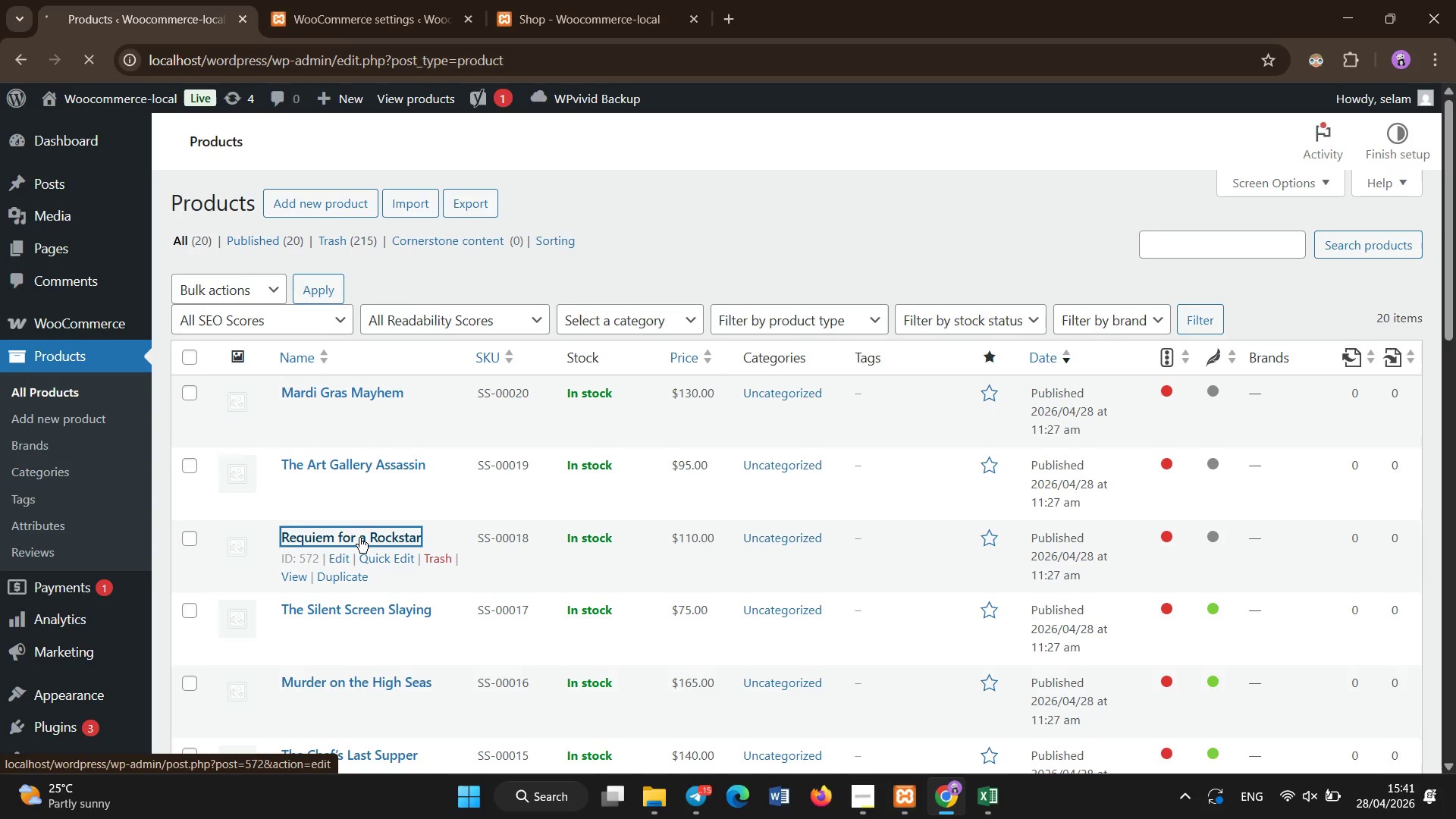 
scroll: coordinate [353, 510], scroll_direction: down, amount: 3.0
 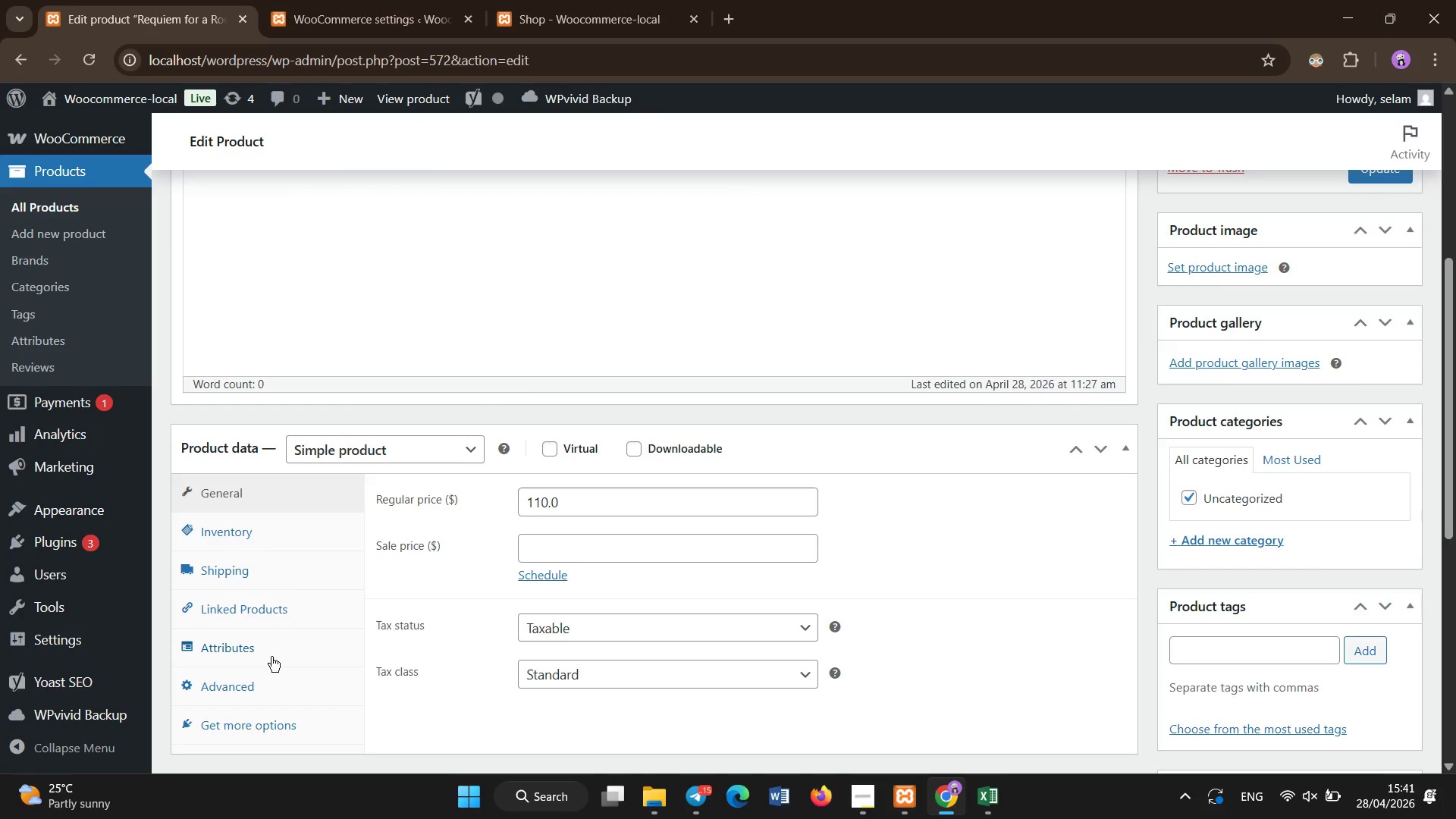 
left_click([269, 656])
 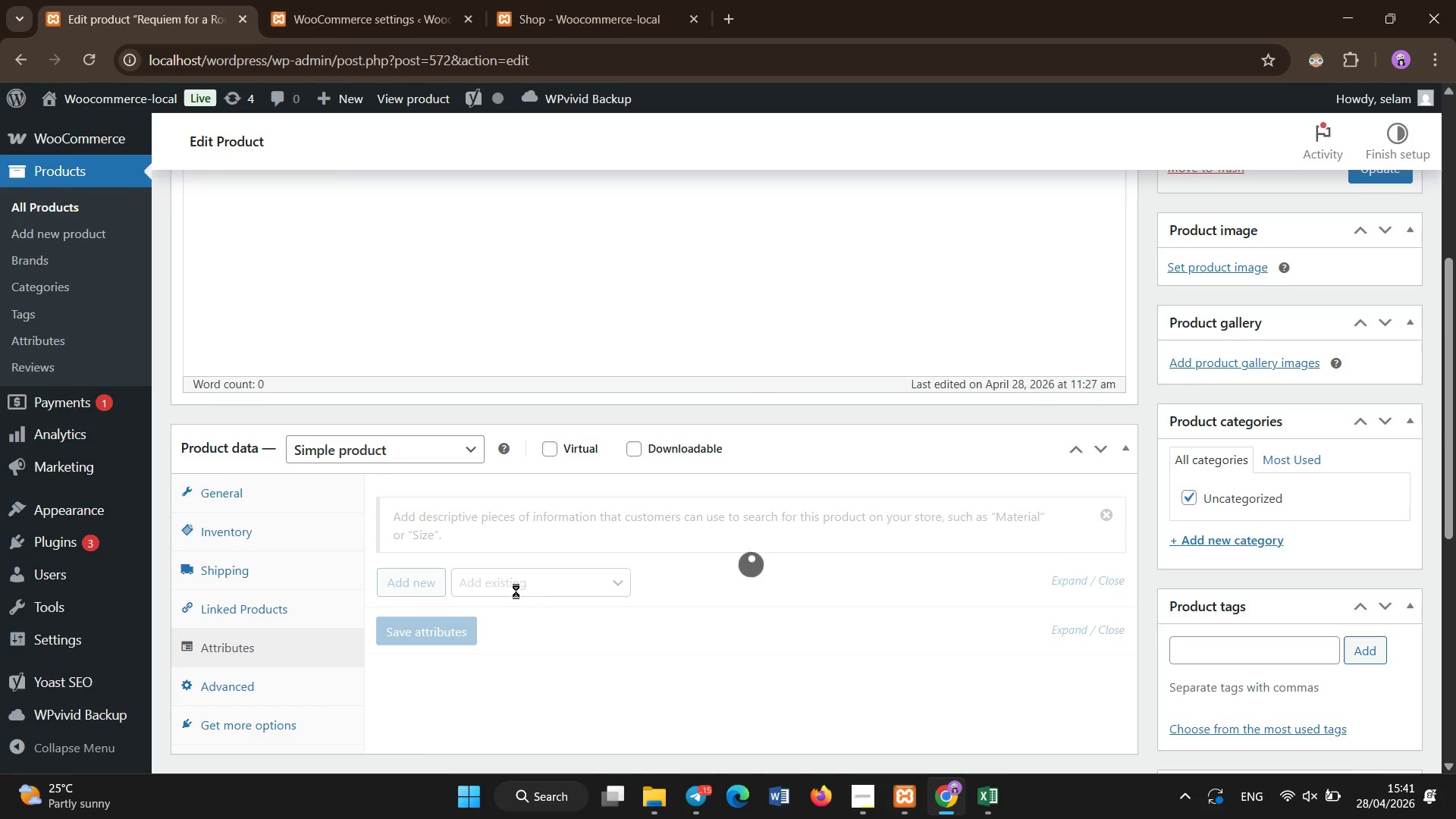 
wait(5.69)
 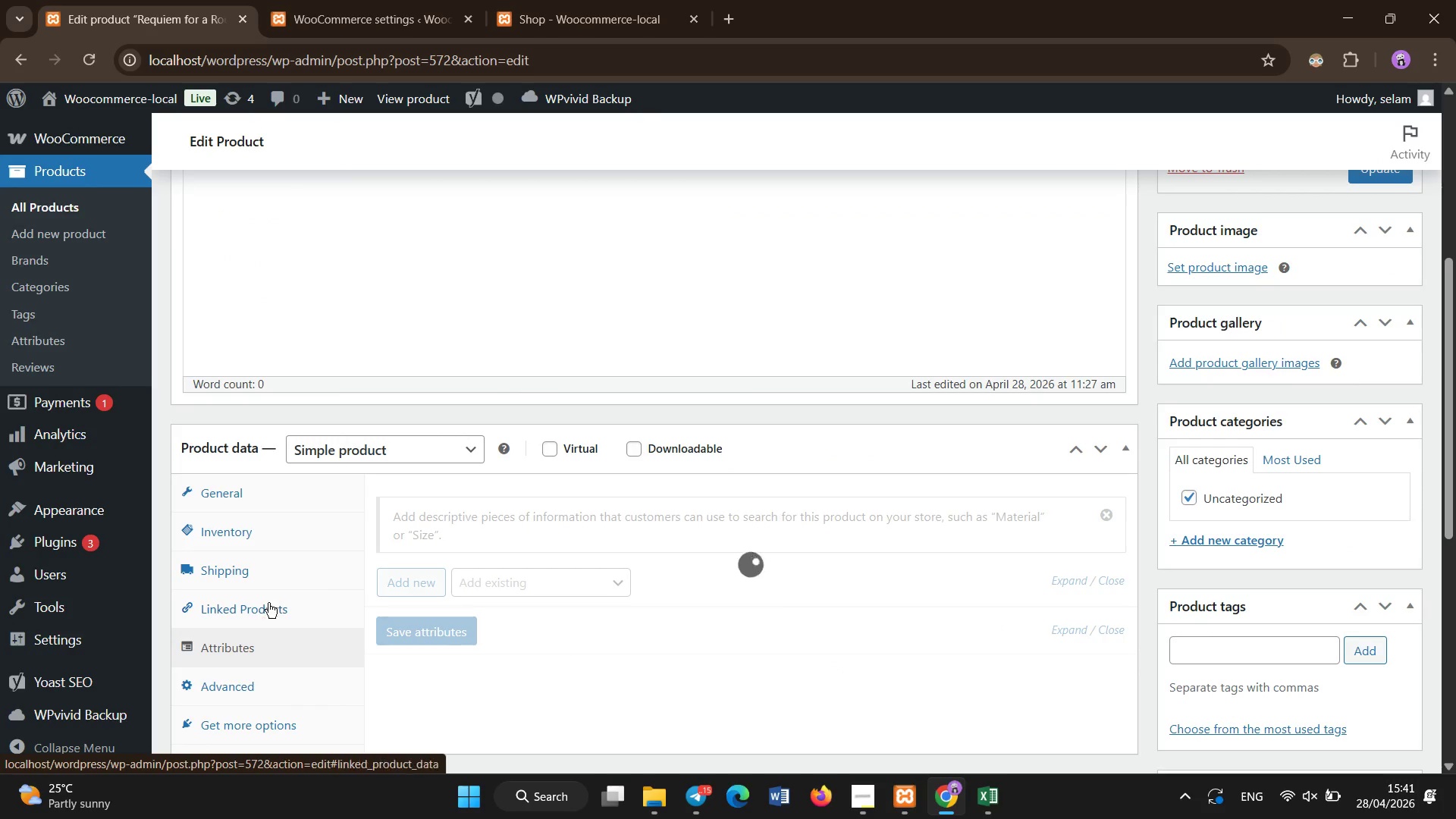 
left_click([452, 716])
 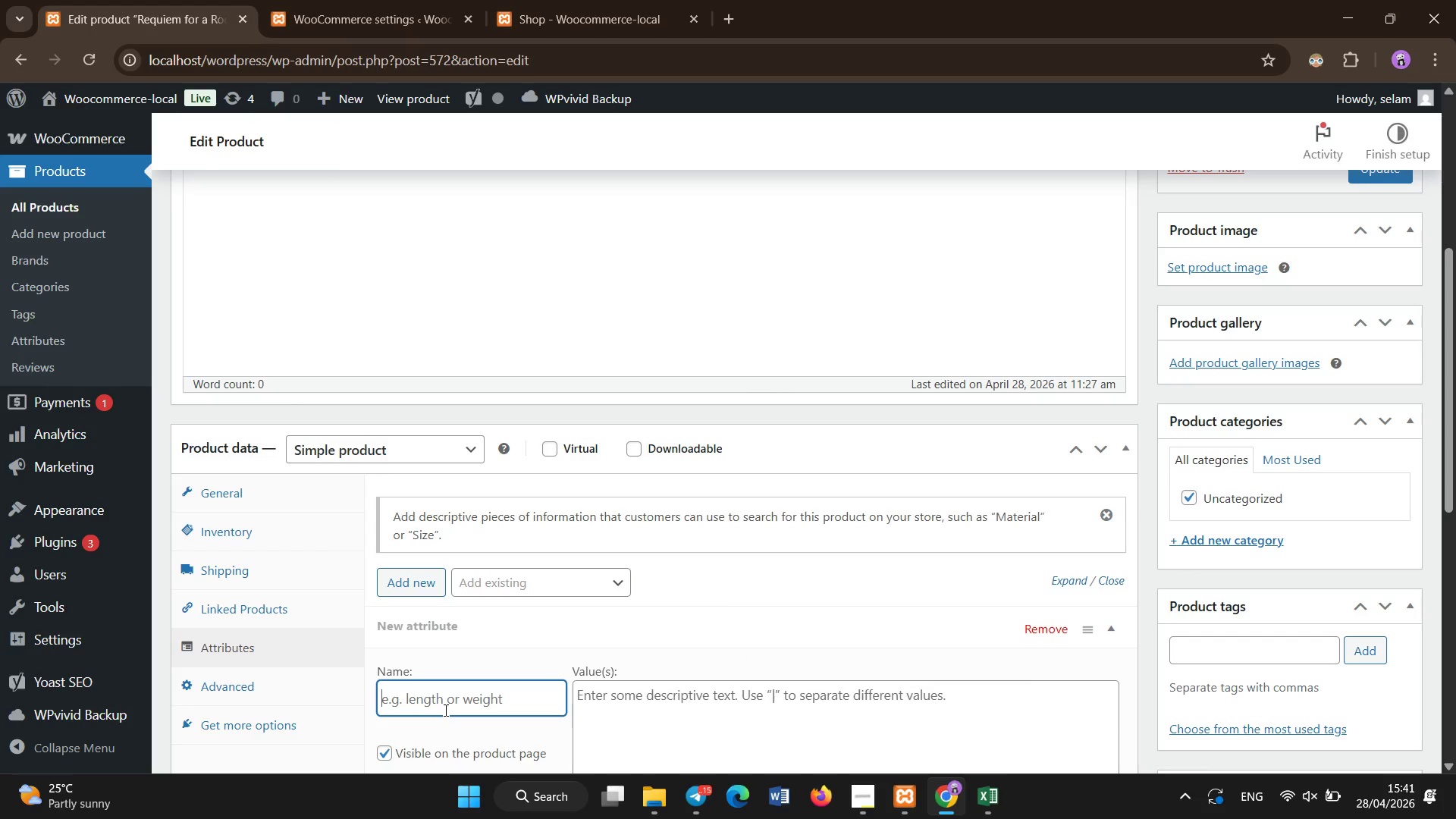 
type(Age Rewuir)
key(Backspace)
key(Backspace)
key(Backspace)
key(Backspace)
type(quirement )
key(Backspace)
 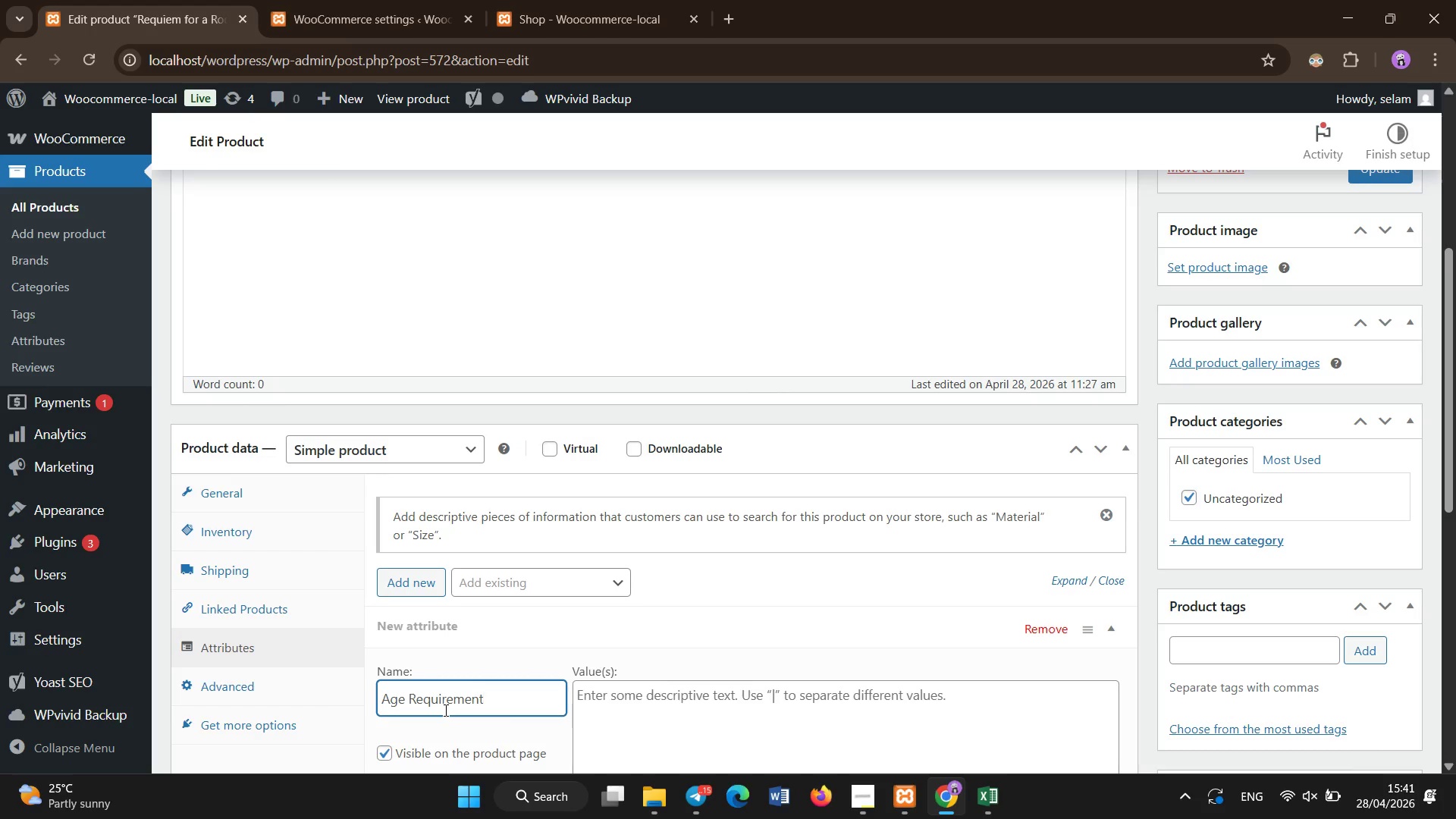 
 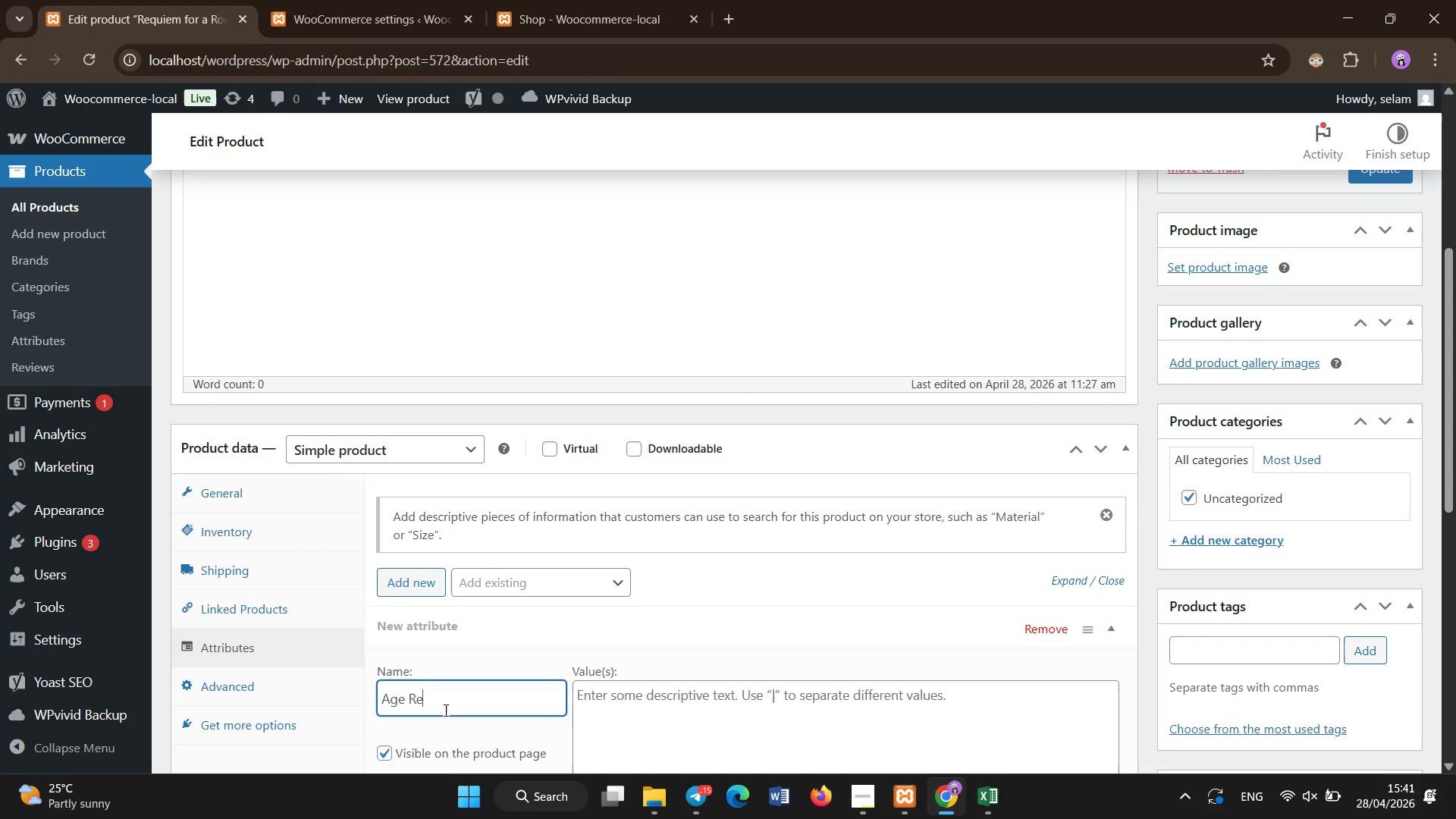 
hold_key(key=ShiftRight, duration=0.66)
 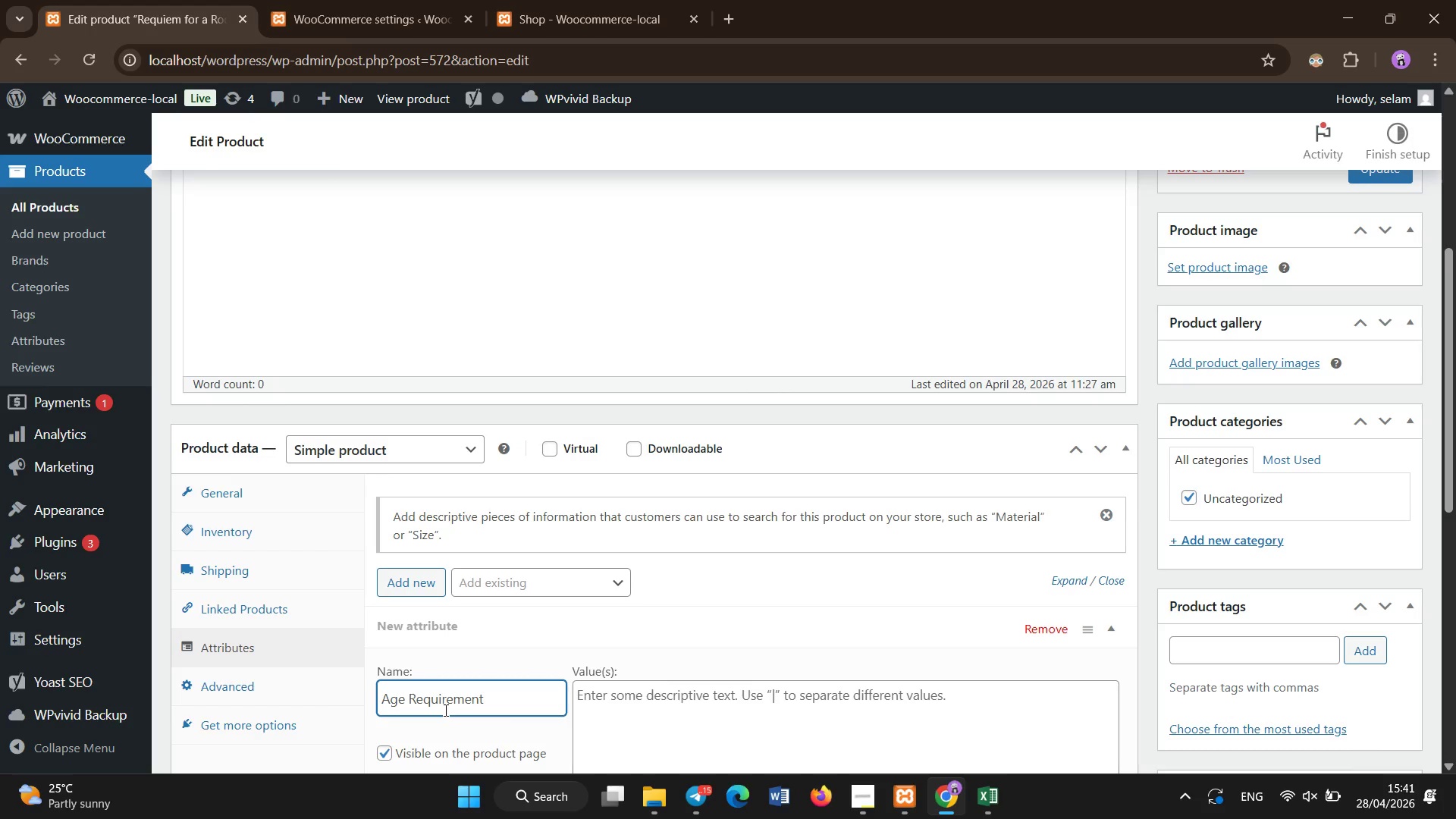 
left_click([667, 736])
 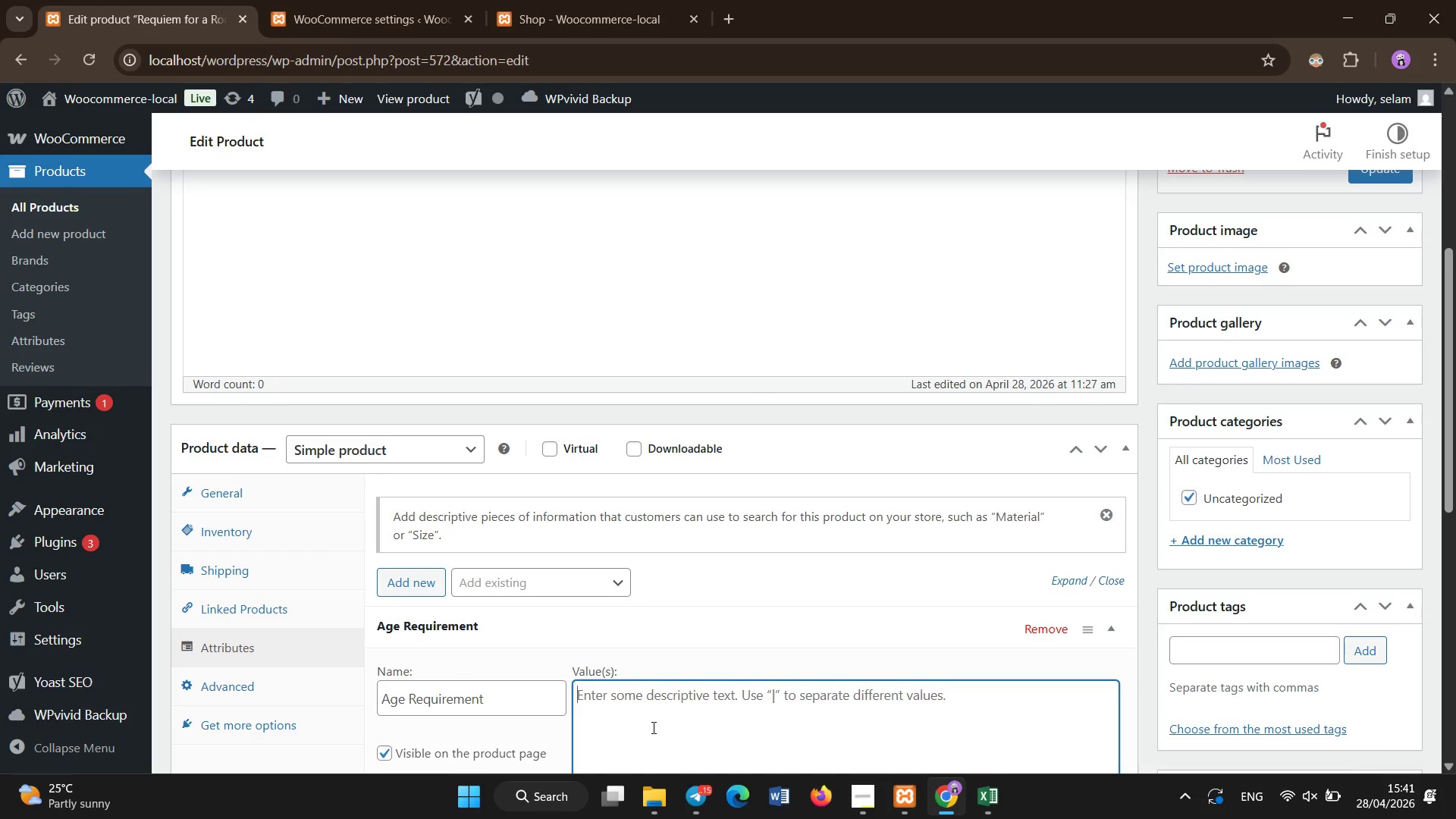 
type(16+)
 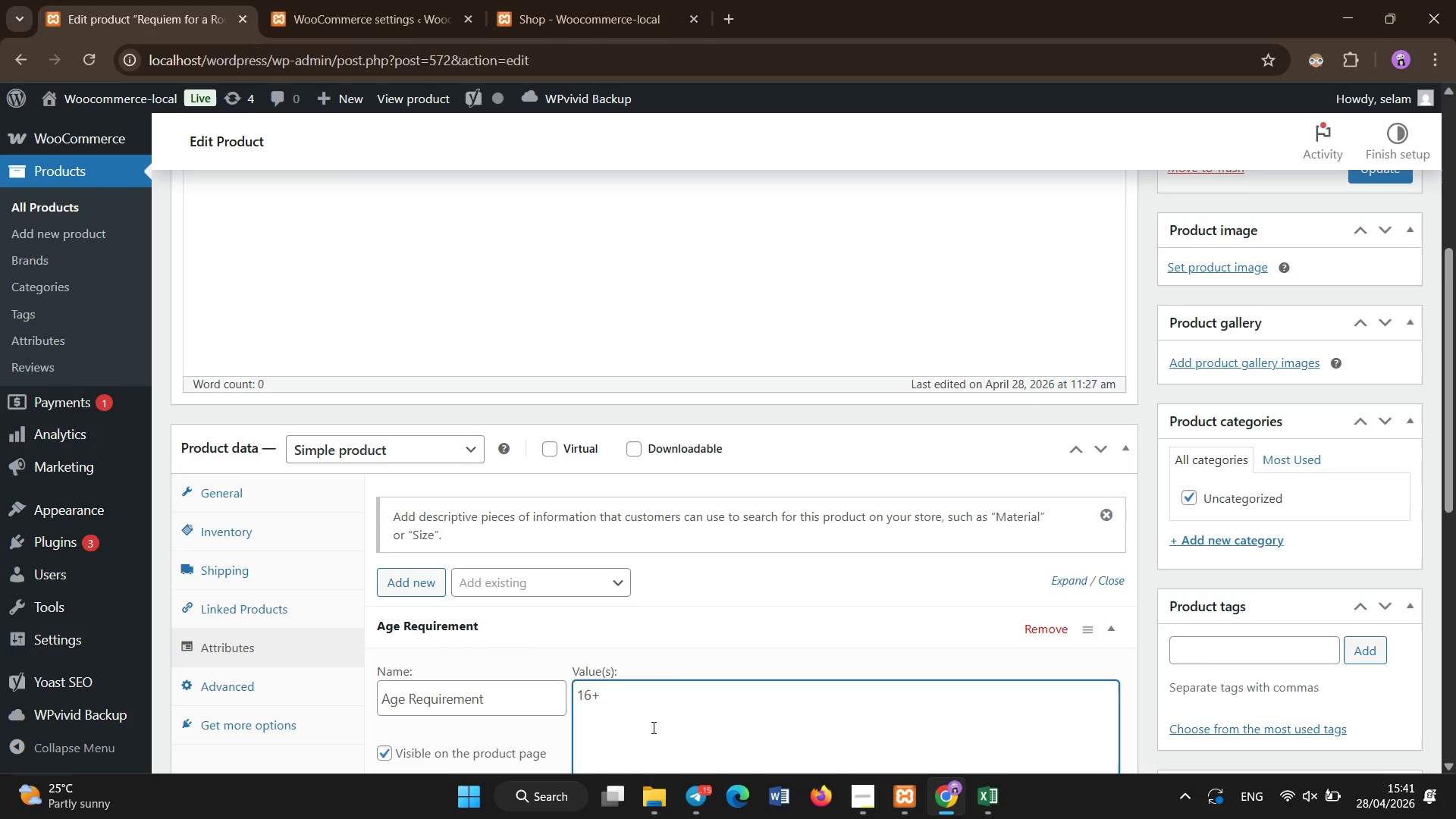 
scroll: coordinate [654, 728], scroll_direction: down, amount: 2.0
 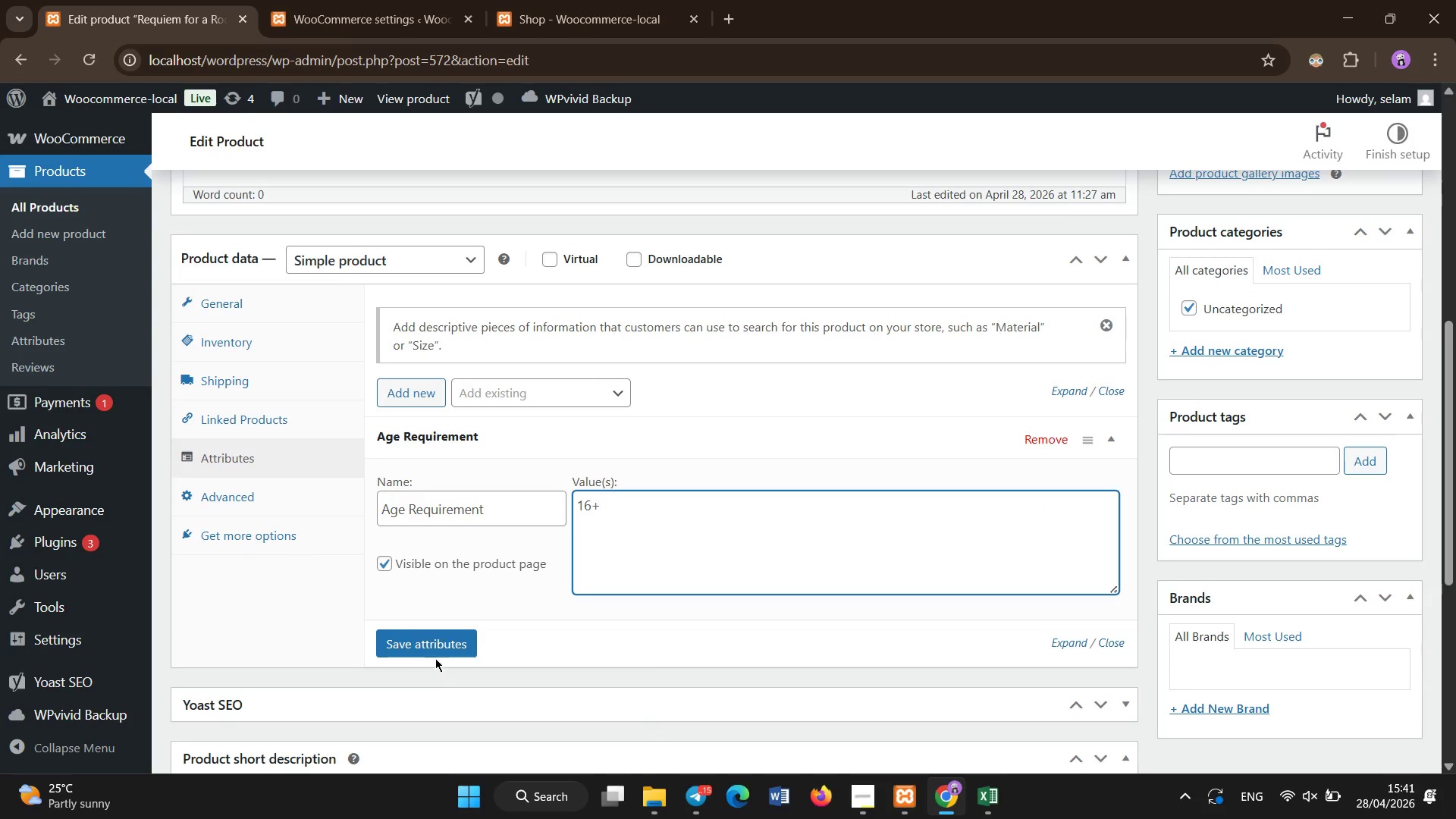 
left_click([437, 654])
 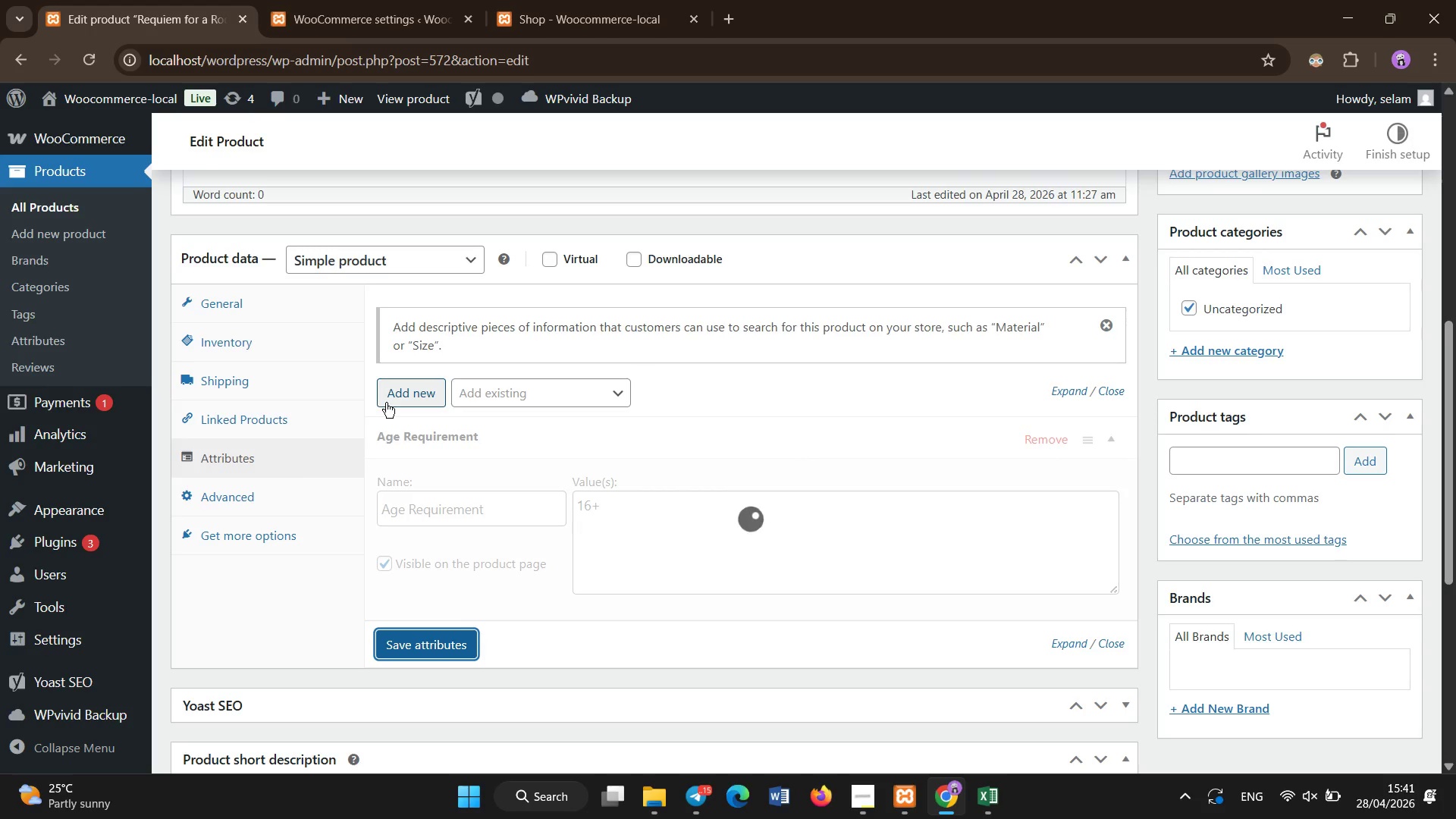 
wait(5.86)
 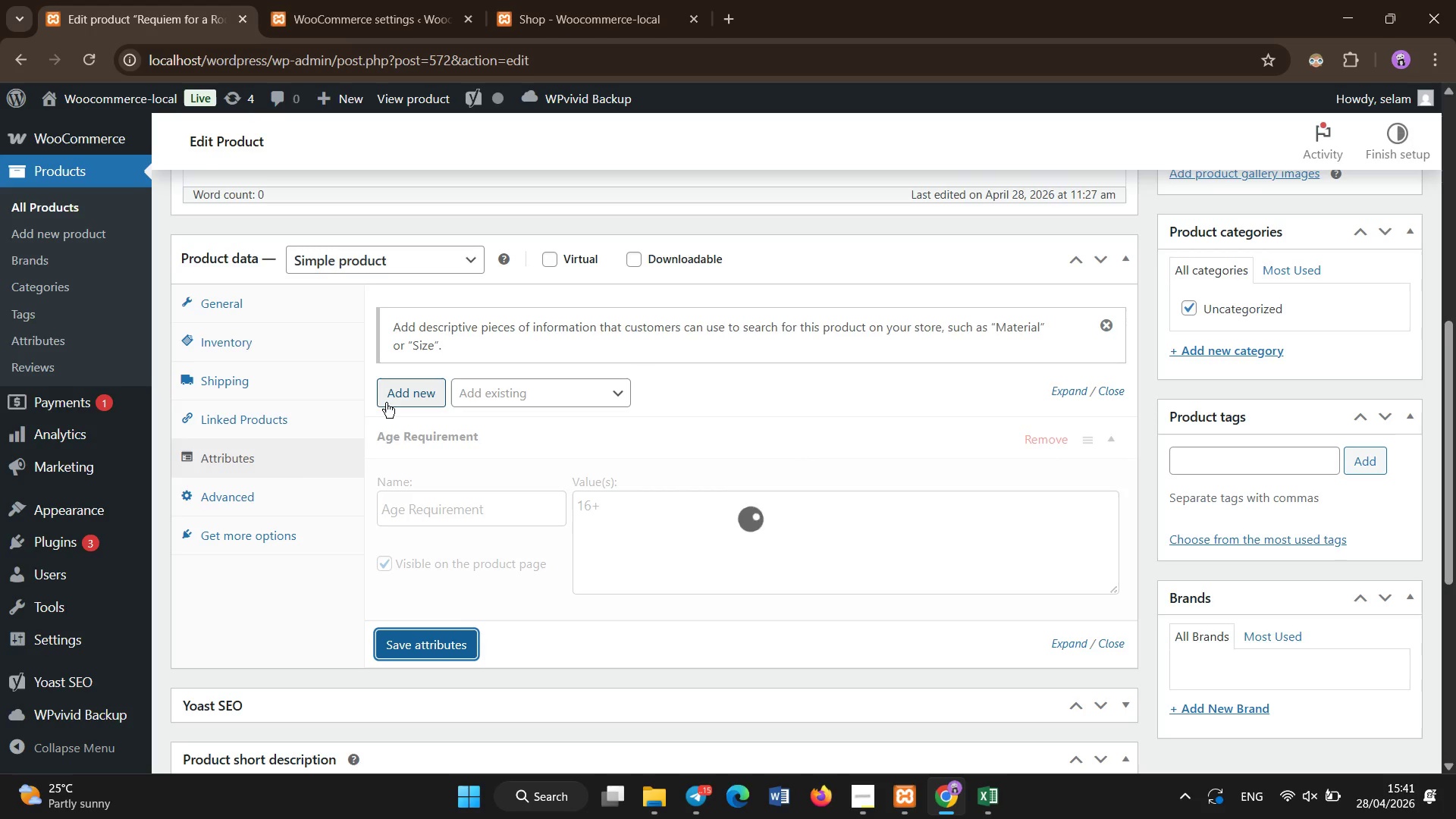 
left_click([386, 403])
 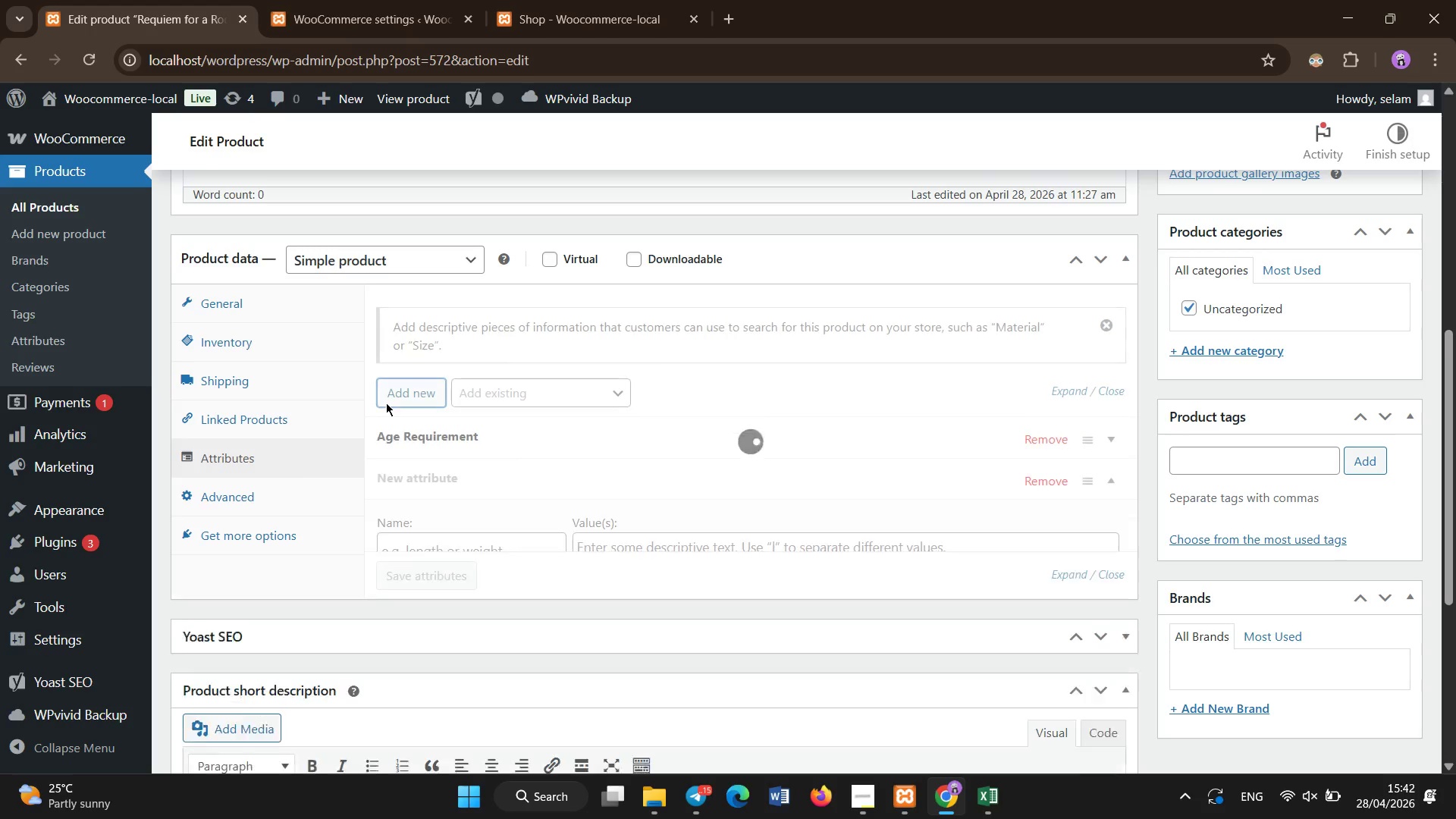 
left_click([435, 556])
 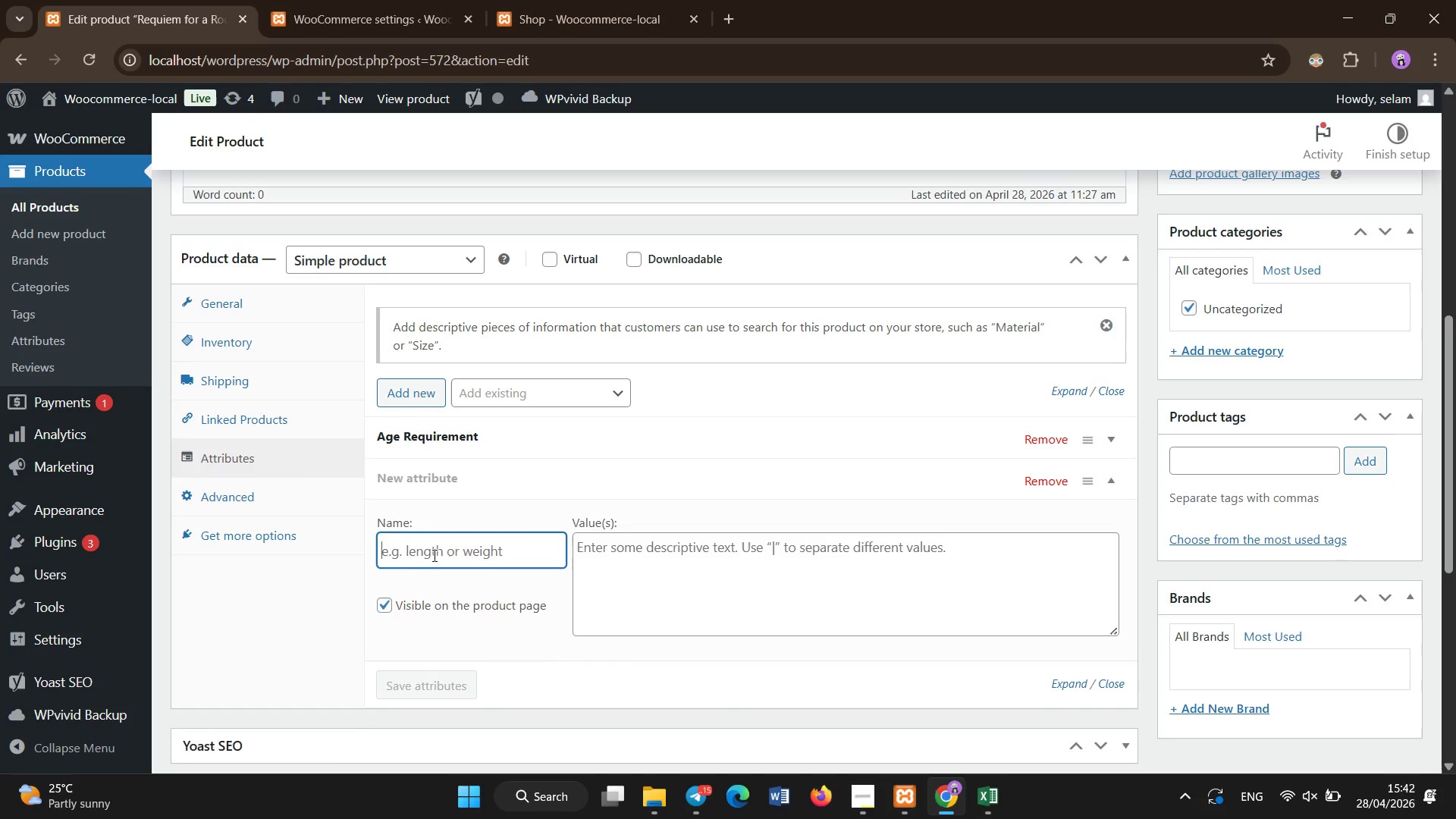 
type(Duraion )
key(Backspace)
key(Backspace)
key(Backspace)
key(Backspace)
key(Backspace)
key(Backspace)
type(raion)
 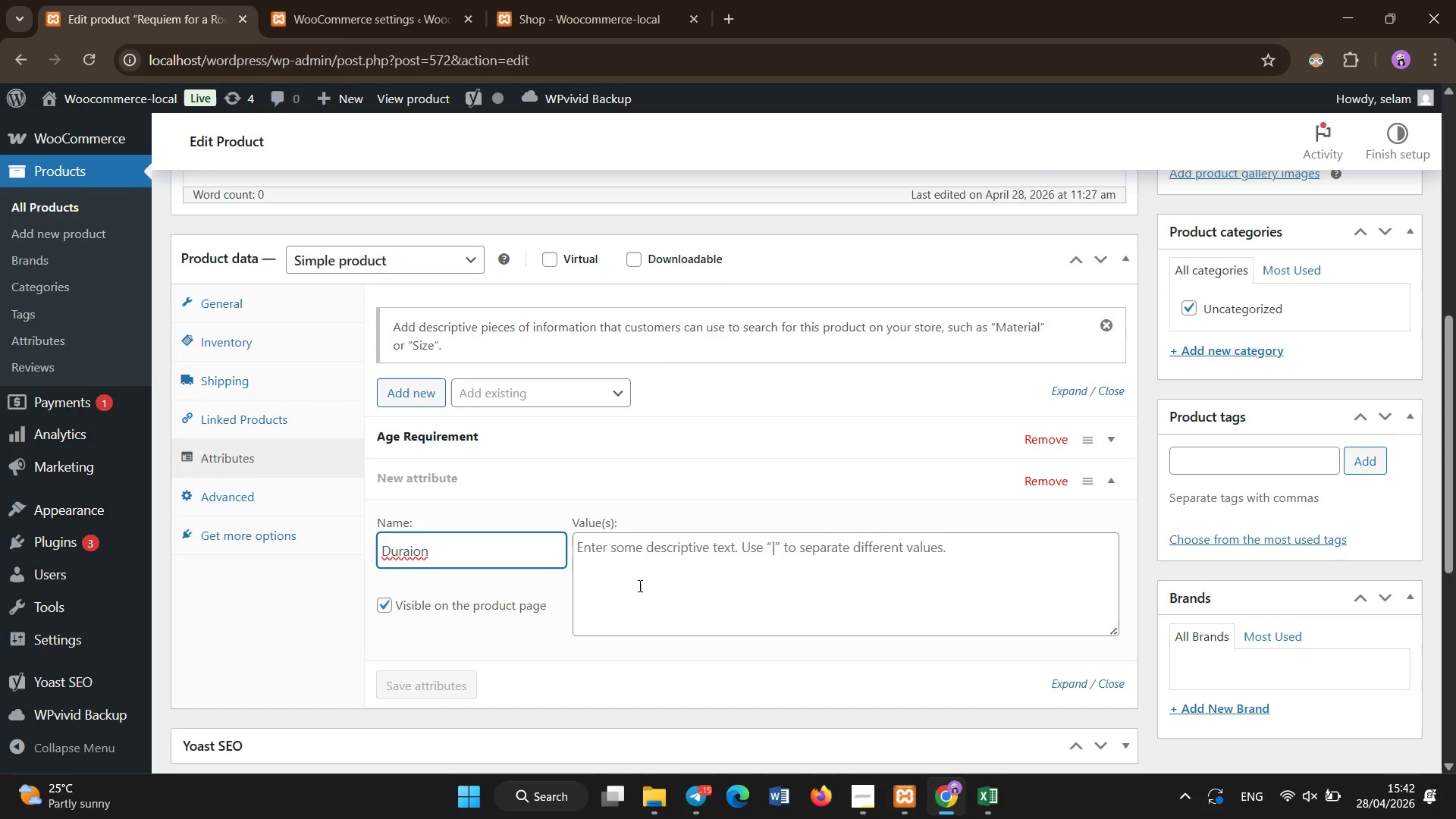 
hold_key(key=Backspace, duration=0.77)
 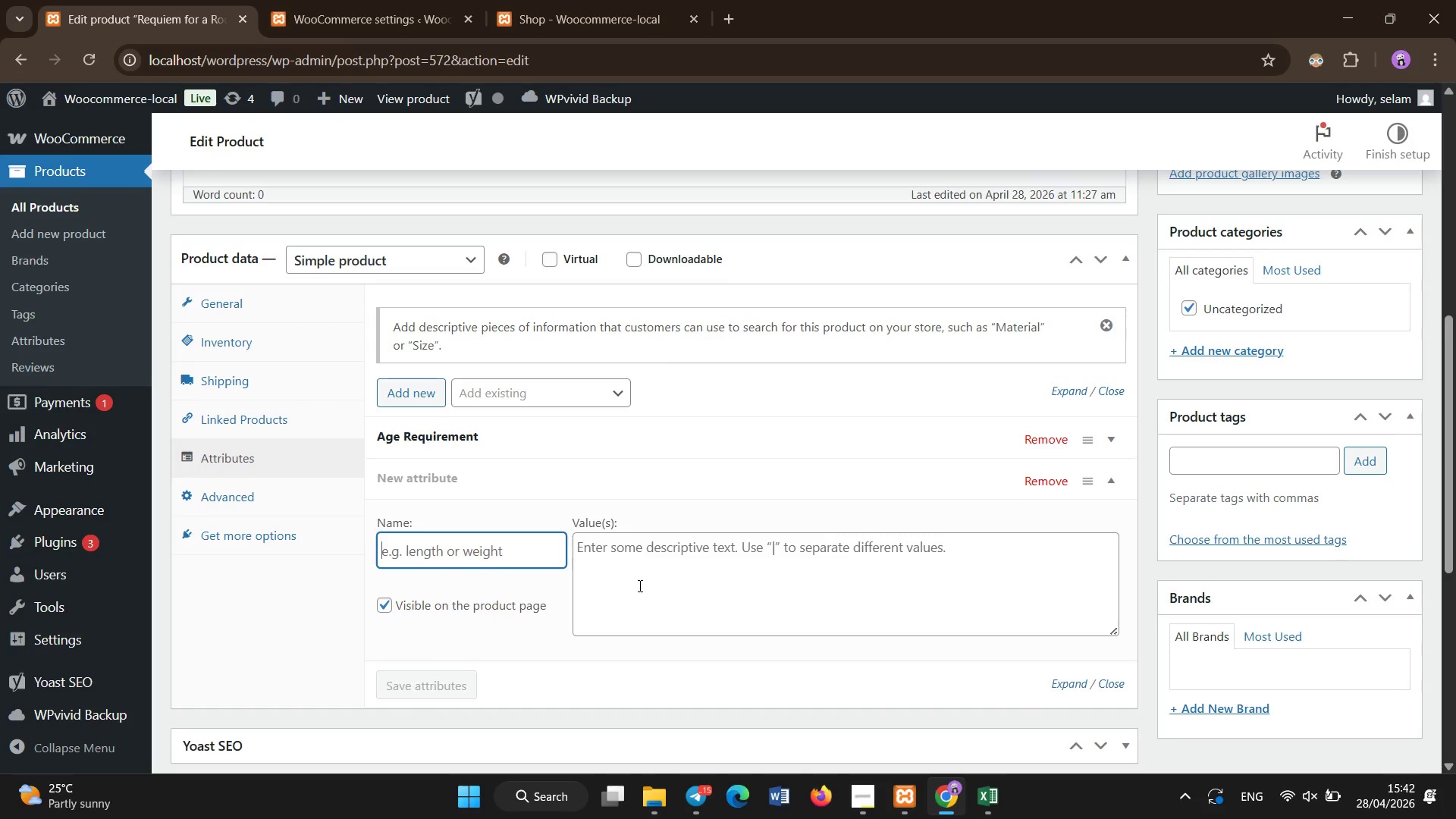 
type(Durain)
key(Backspace)
key(Backspace)
key(Backspace)
type(tionm)
key(Backspace)
type( Minutes)
 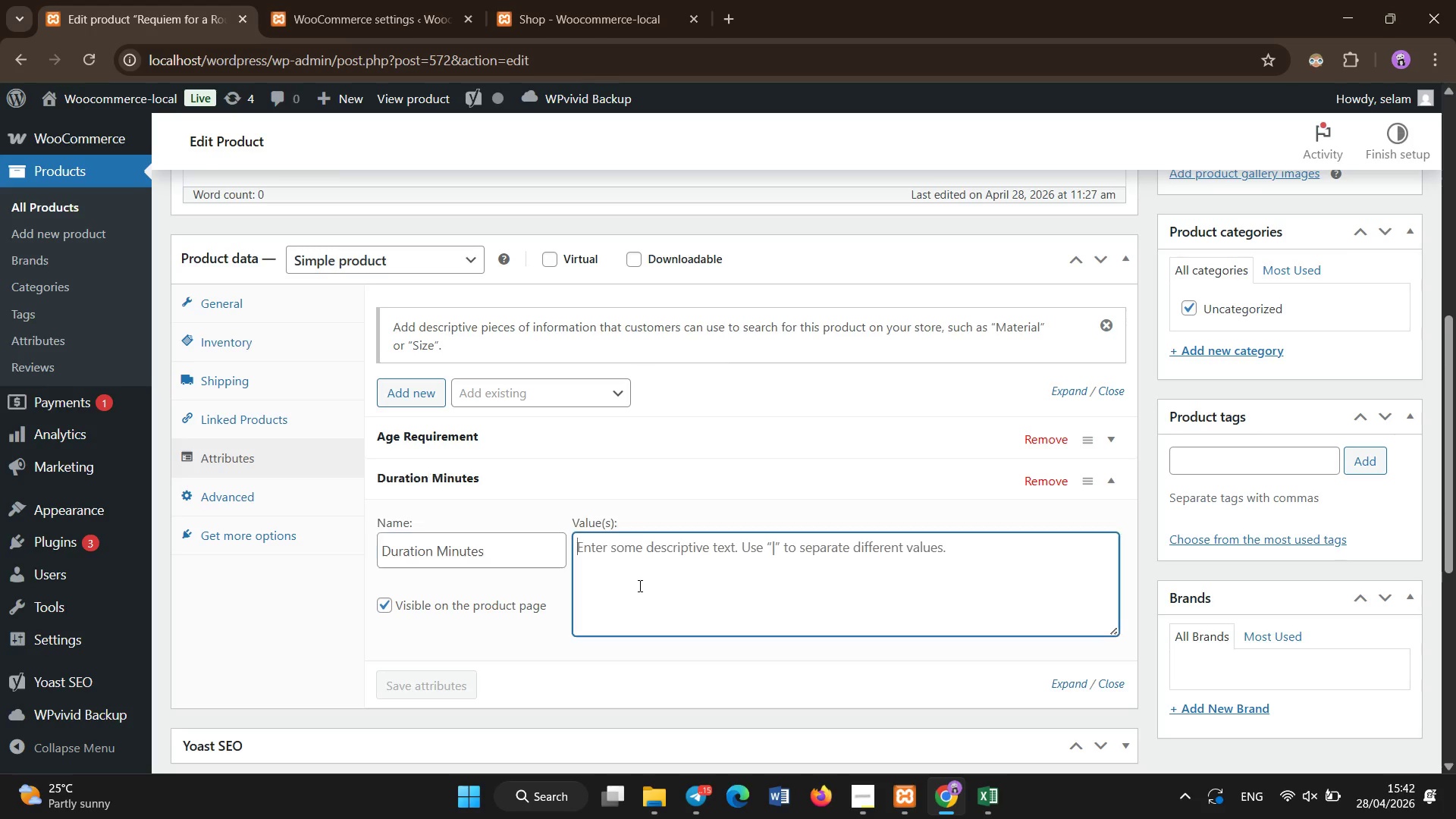 
left_click([640, 586])
 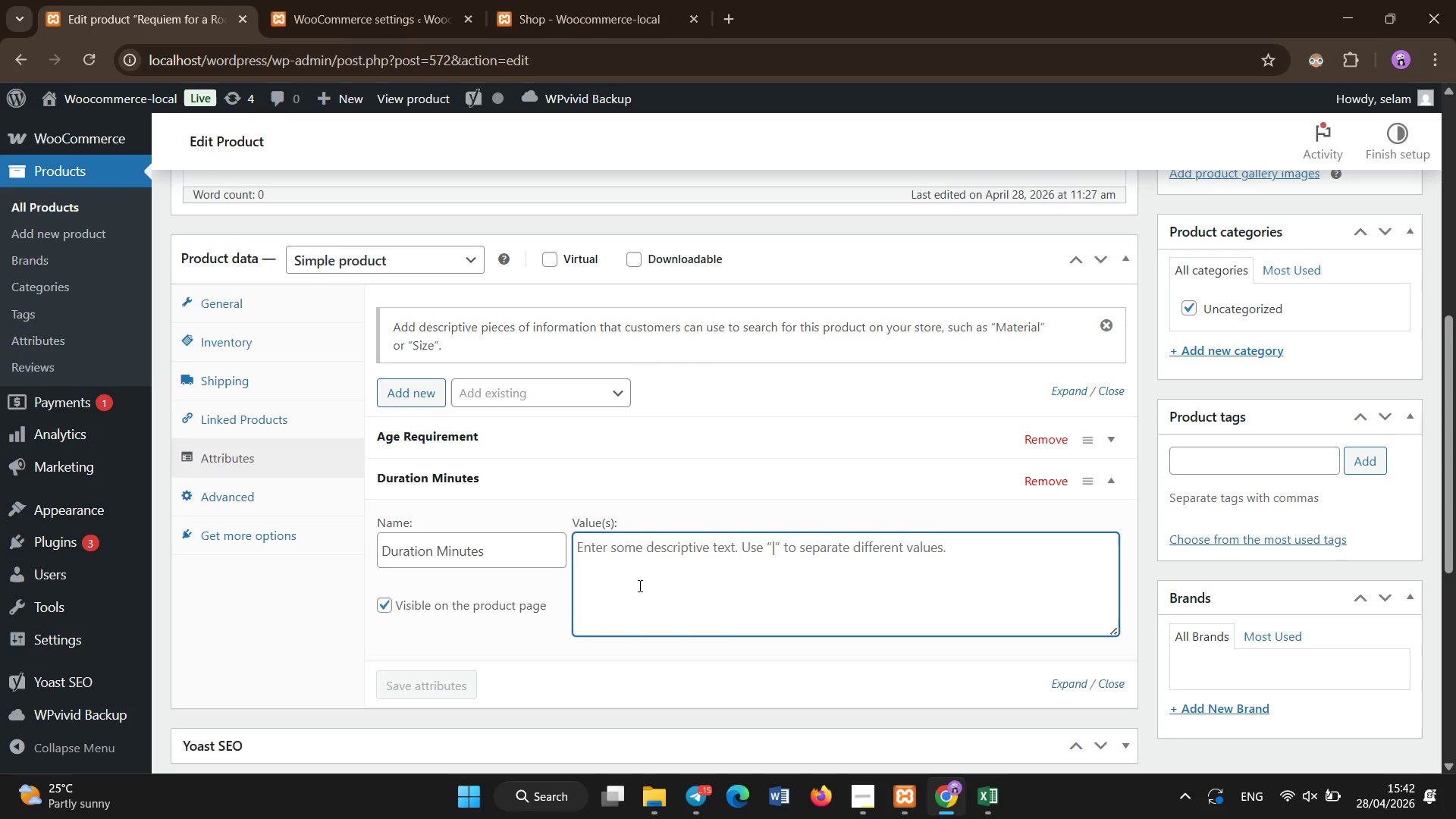 
type(150)
 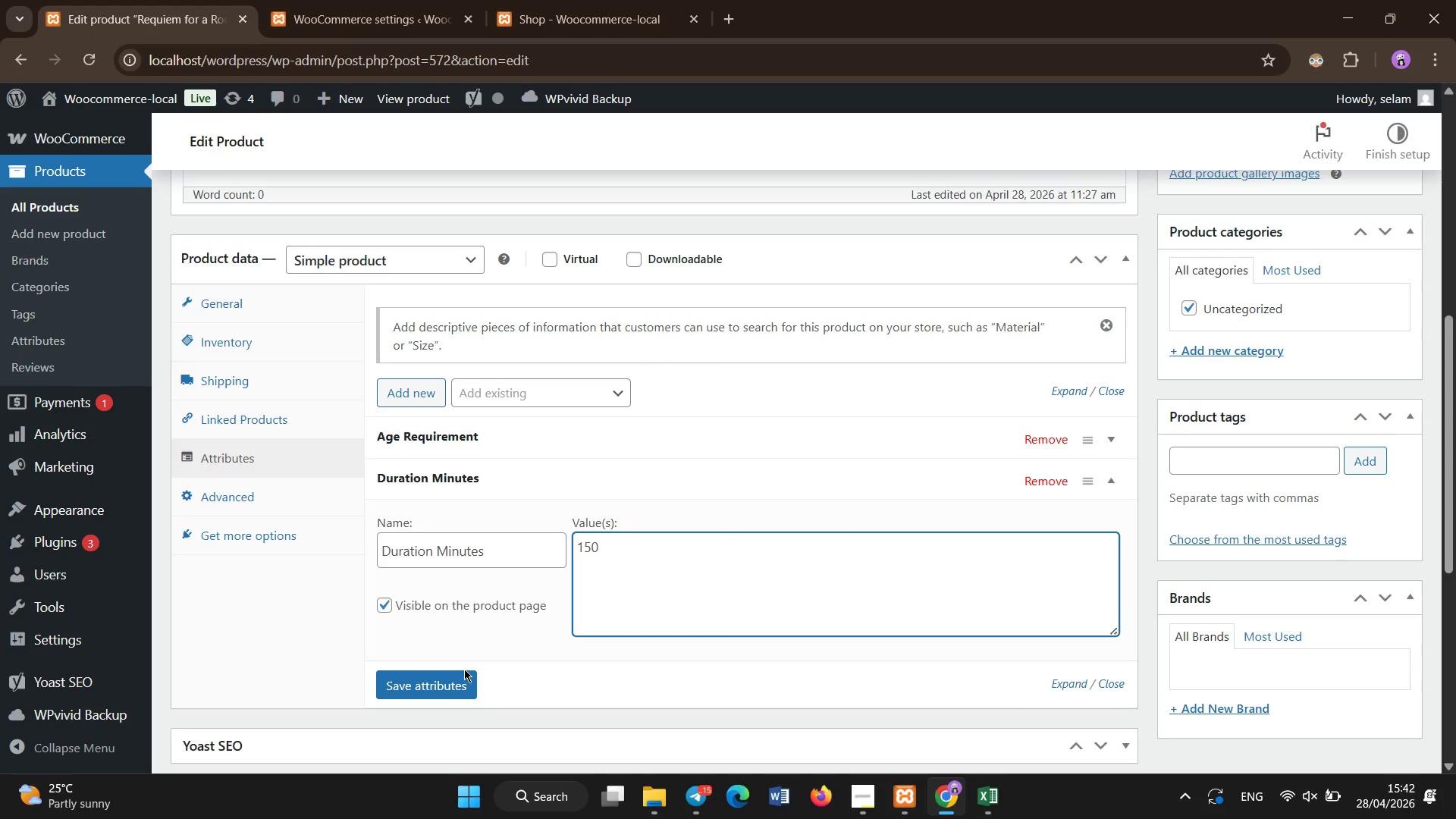 
left_click([464, 669])
 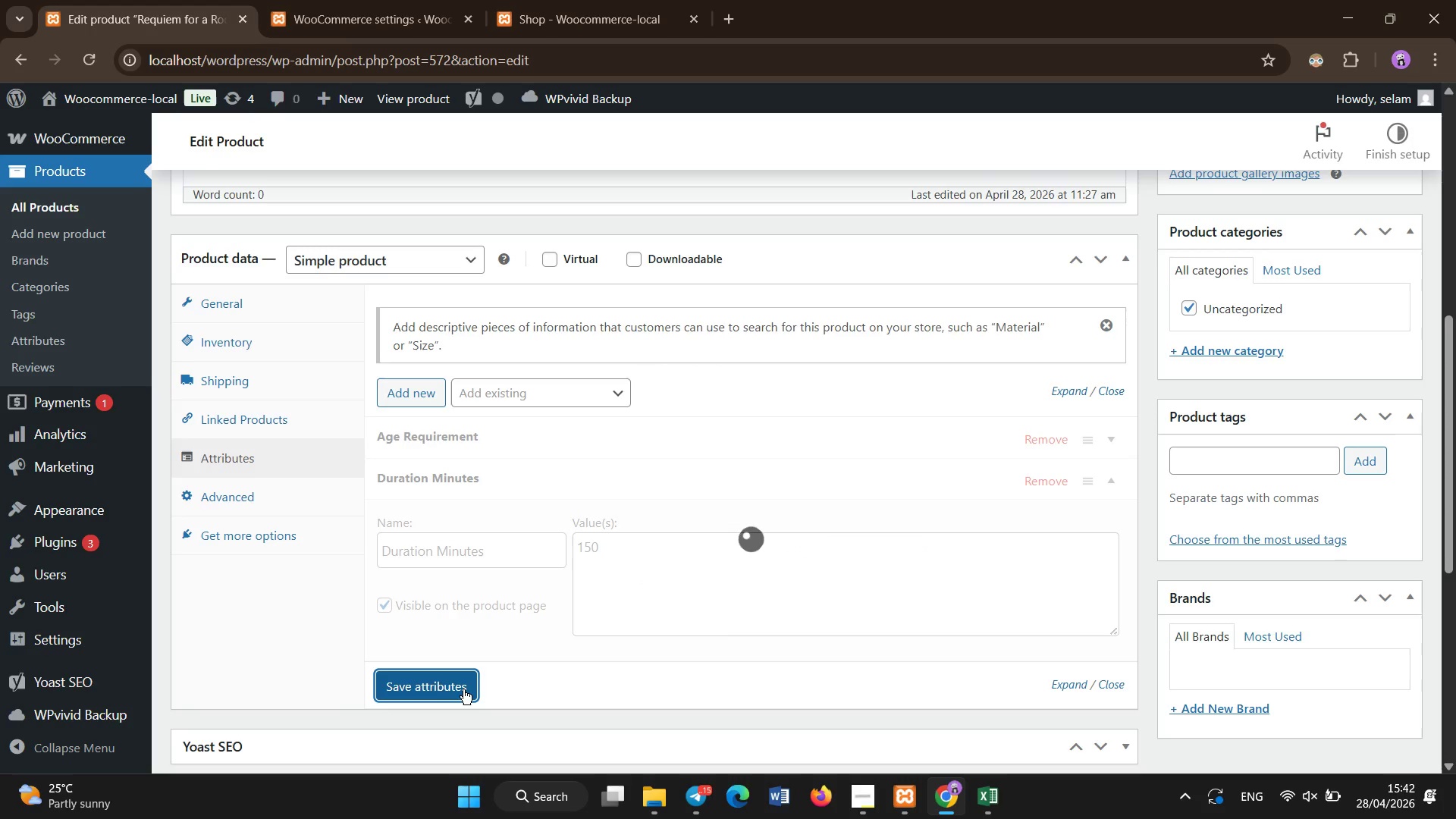 
left_click([438, 502])
 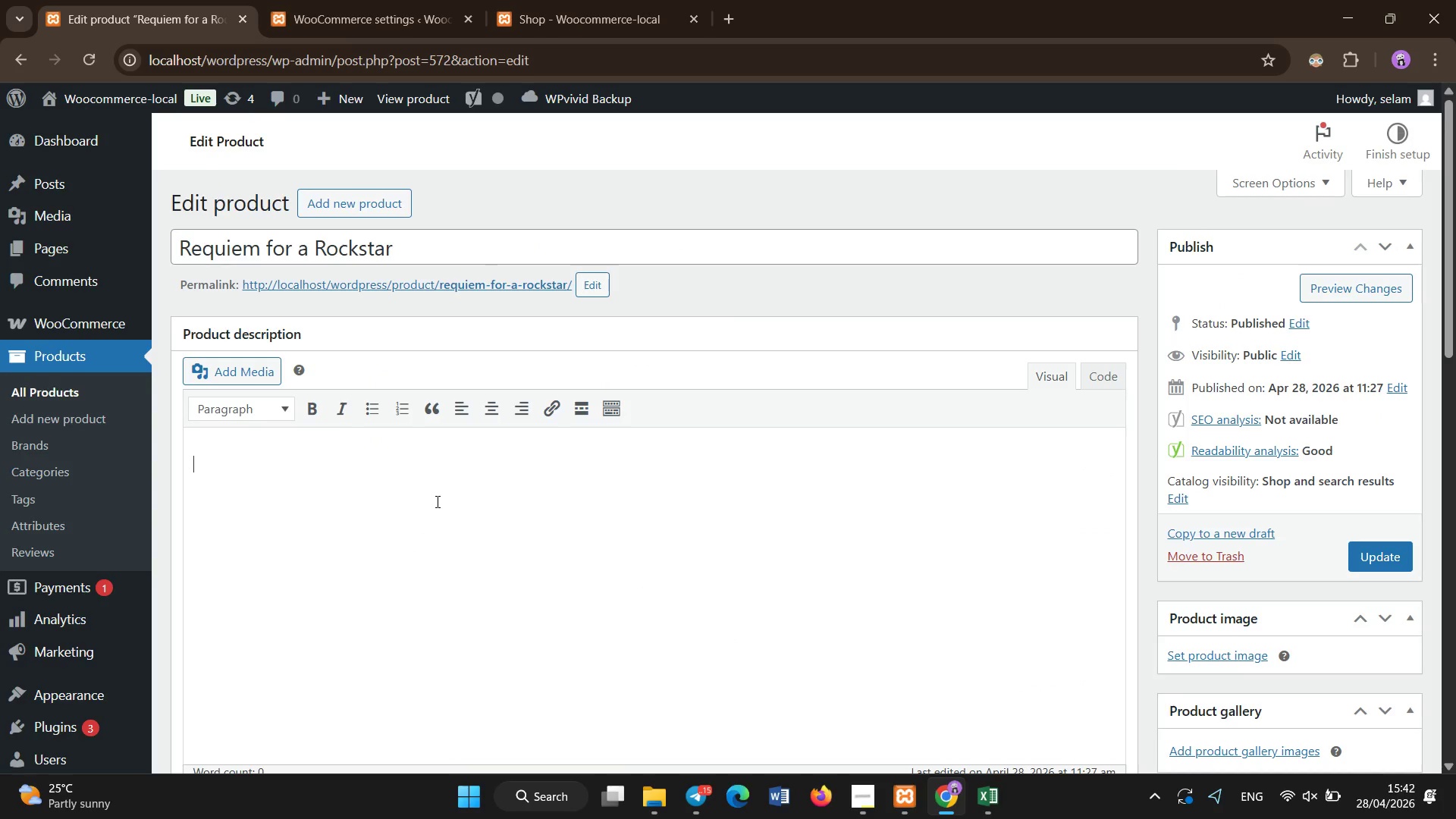 
scroll: coordinate [473, 524], scroll_direction: up, amount: 12.0
 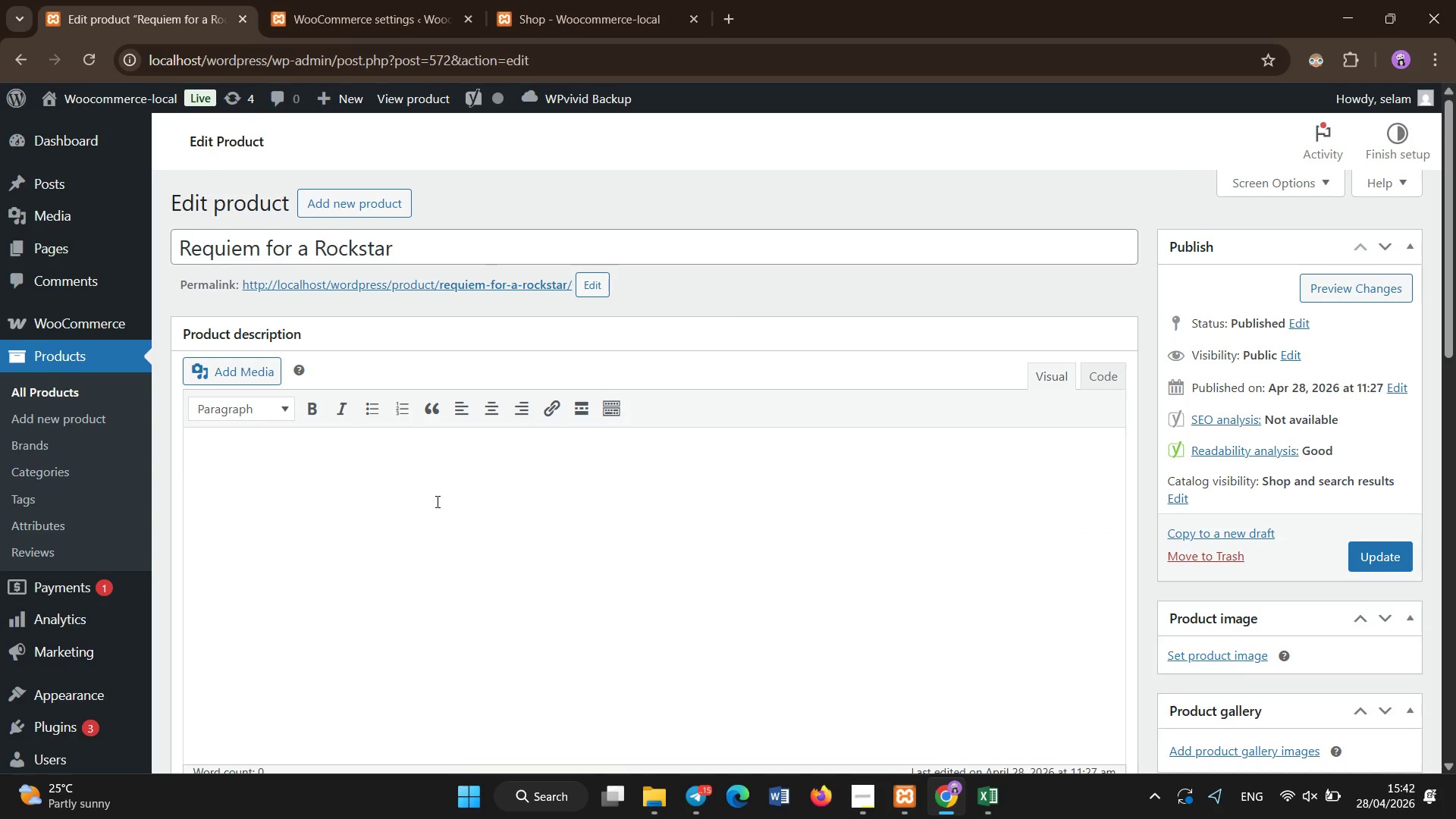 
type(Safety )
key(Backspace)
type(: Strobe + loud music)
 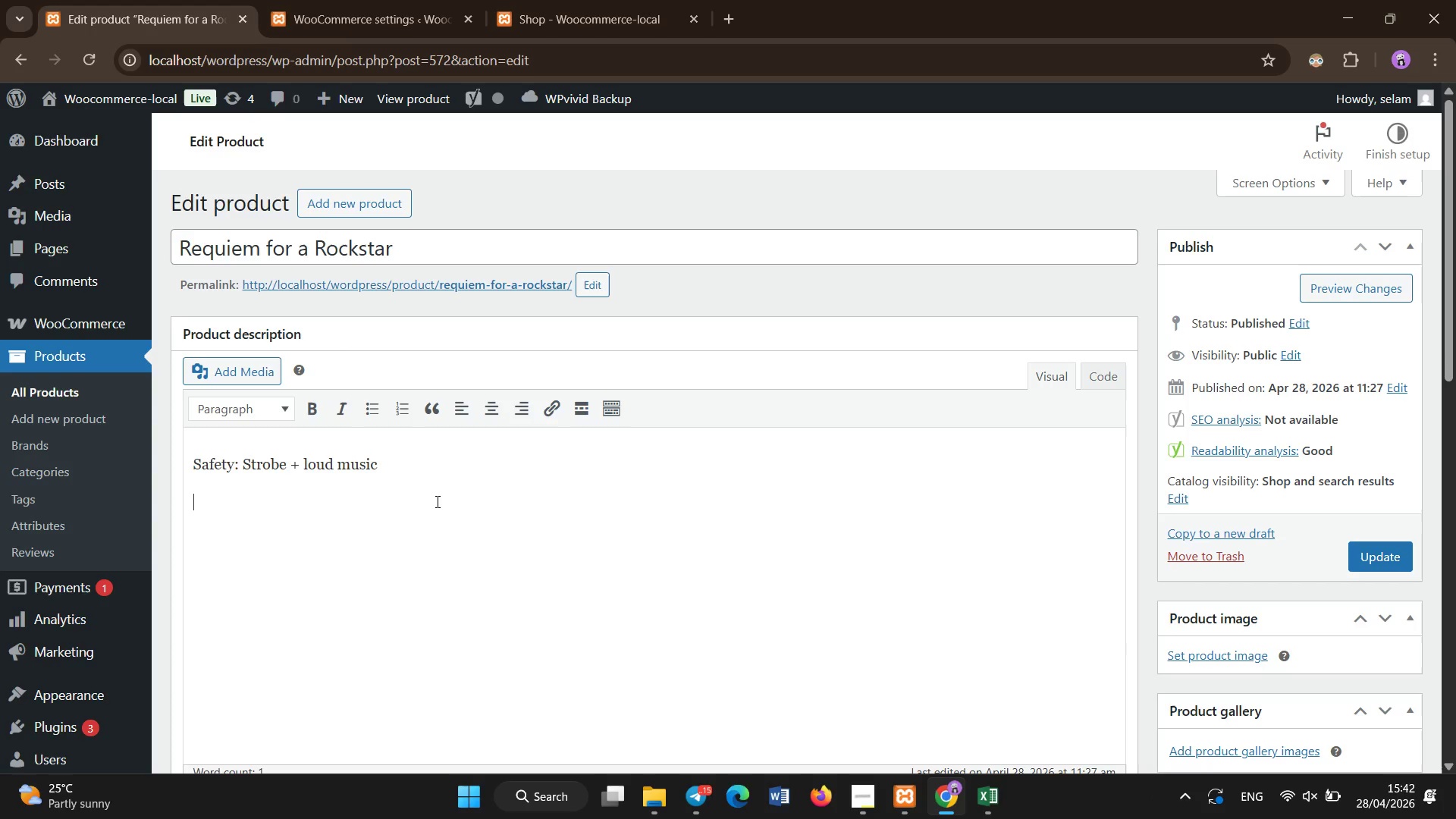 
 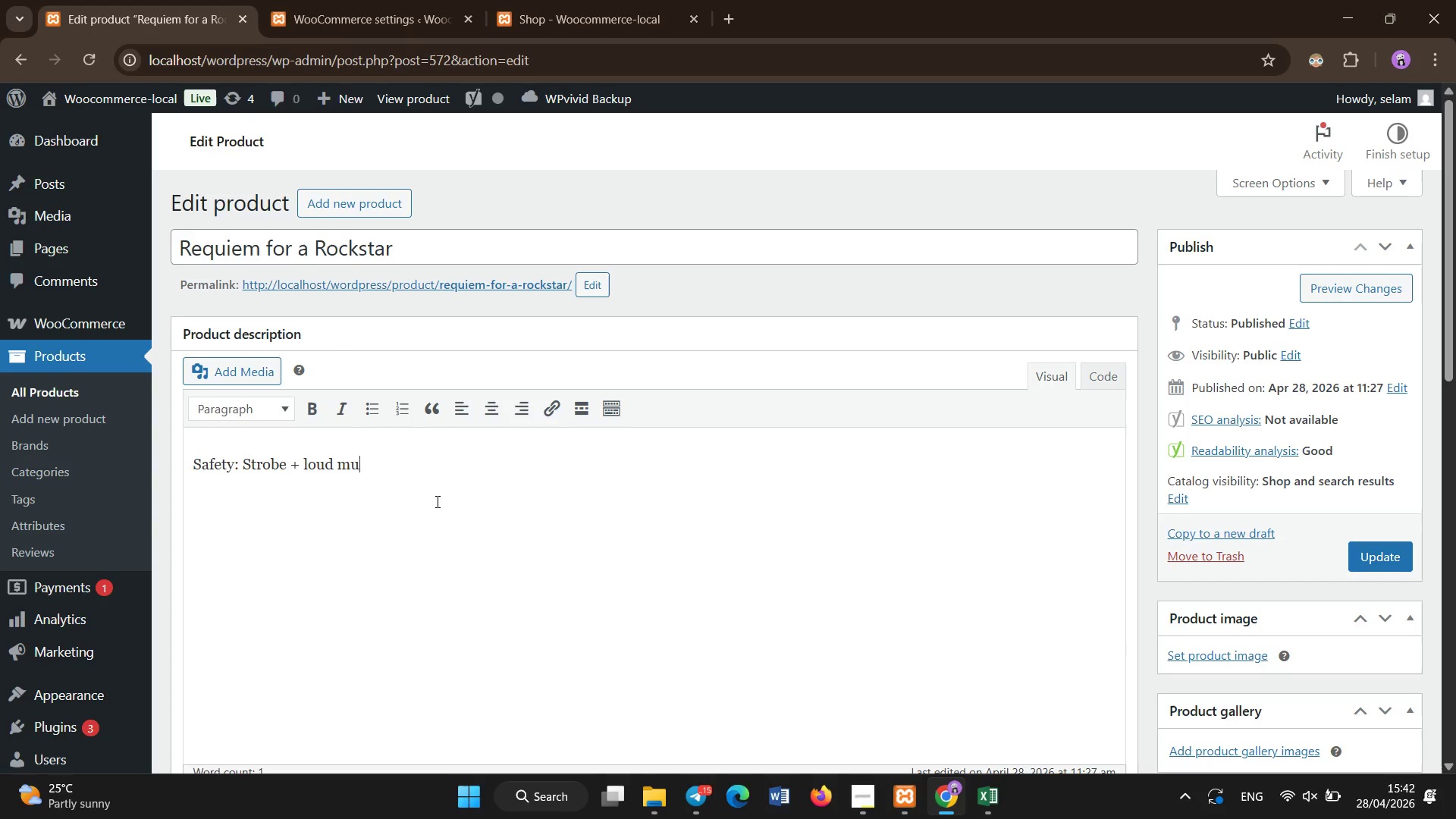 
key(Enter)
 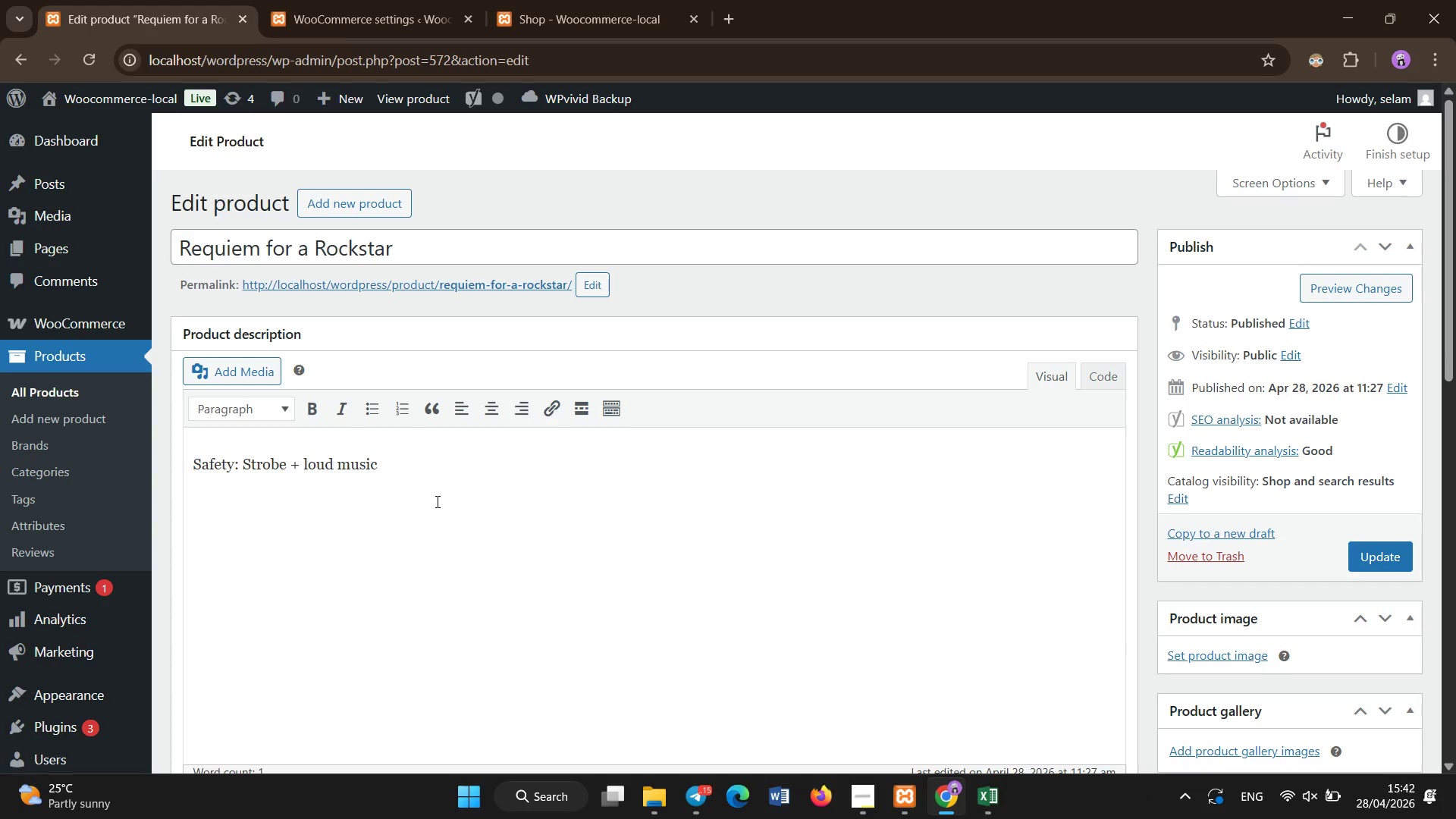 
type(Policy: no)
key(Backspace)
key(Backspace)
type(Non )
key(Backspace)
type(-refundable)
 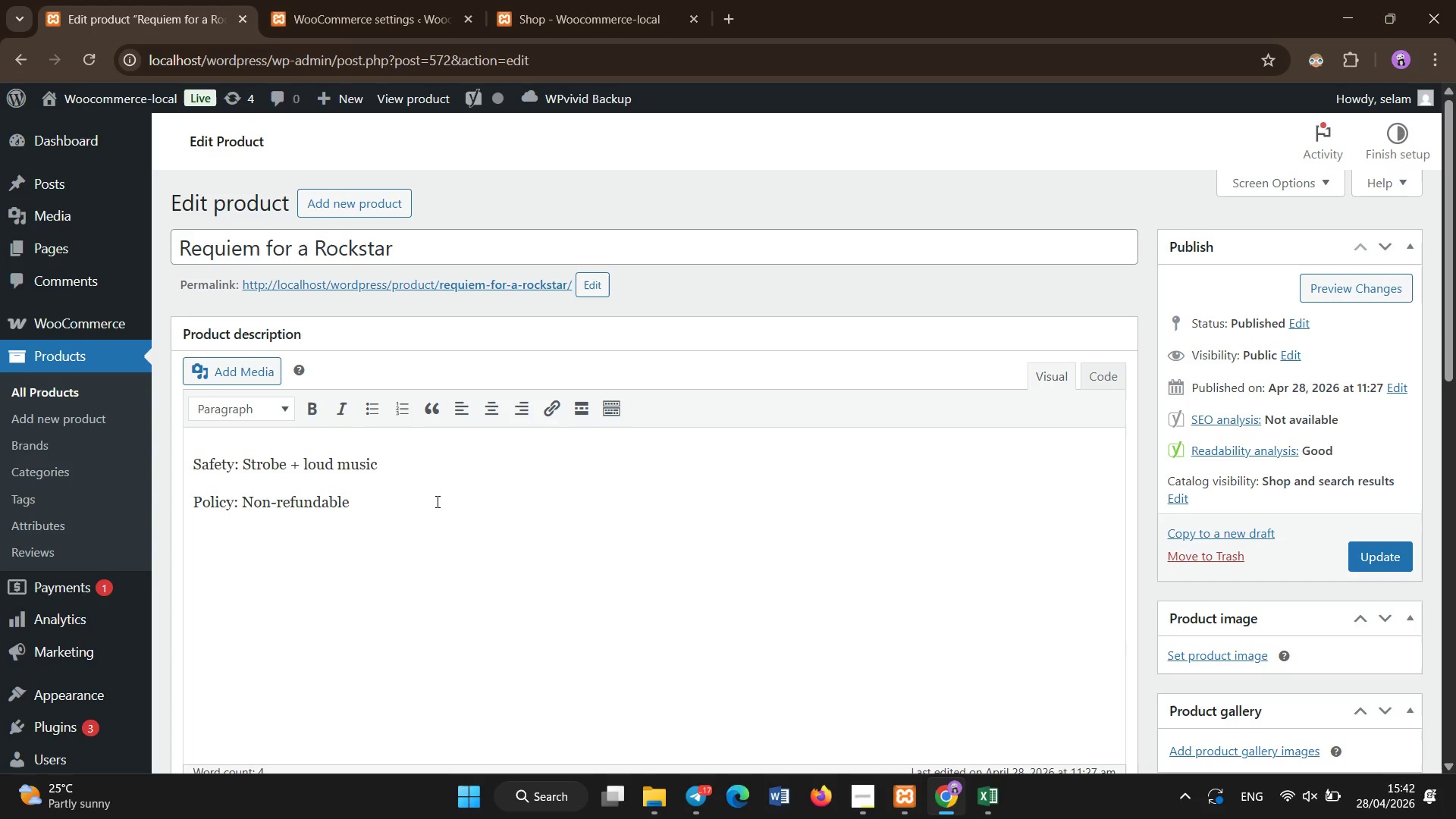 
left_click_drag(start_coordinate=[238, 463], to_coordinate=[0, 494])
 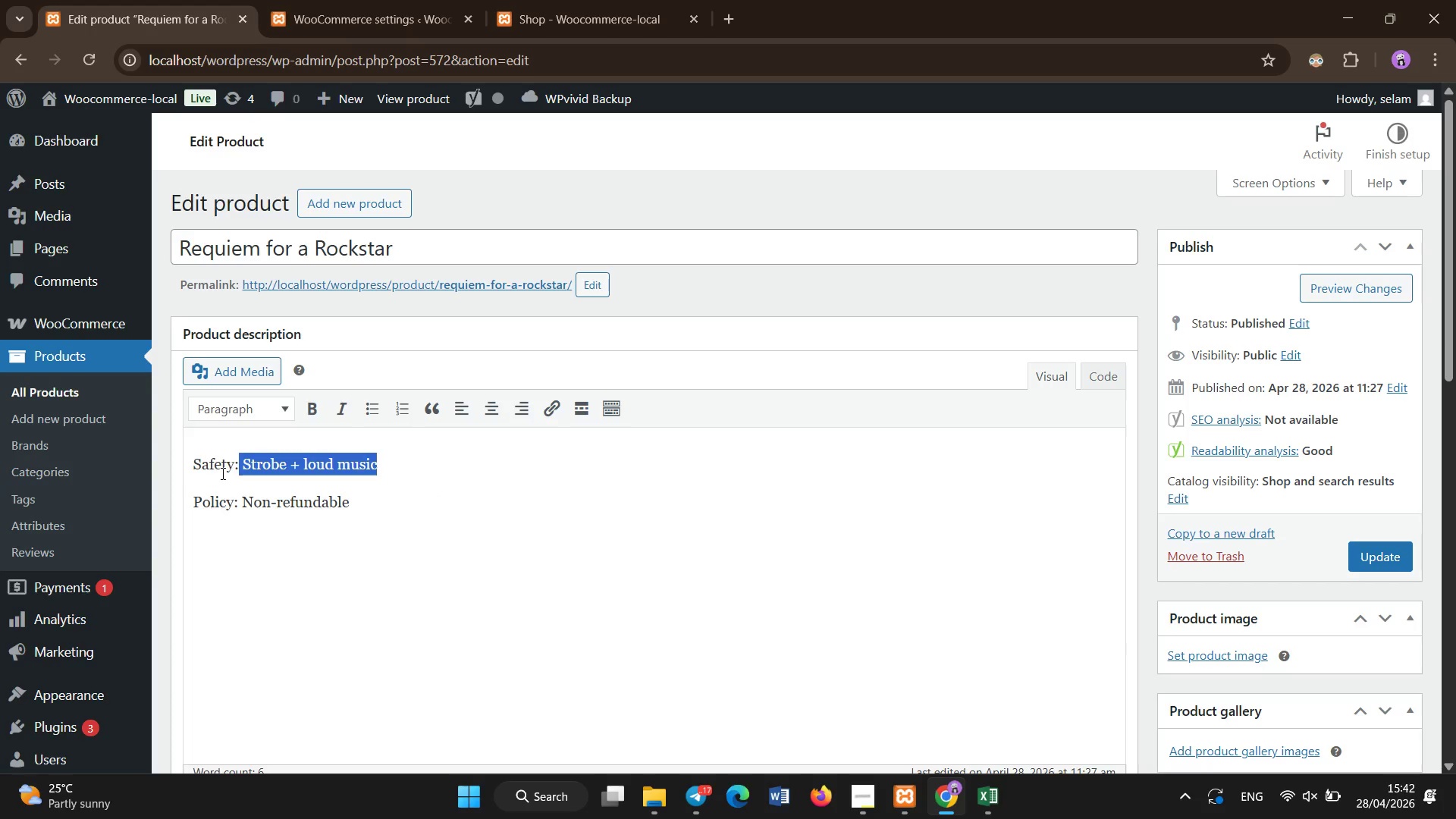 
left_click([223, 474])
 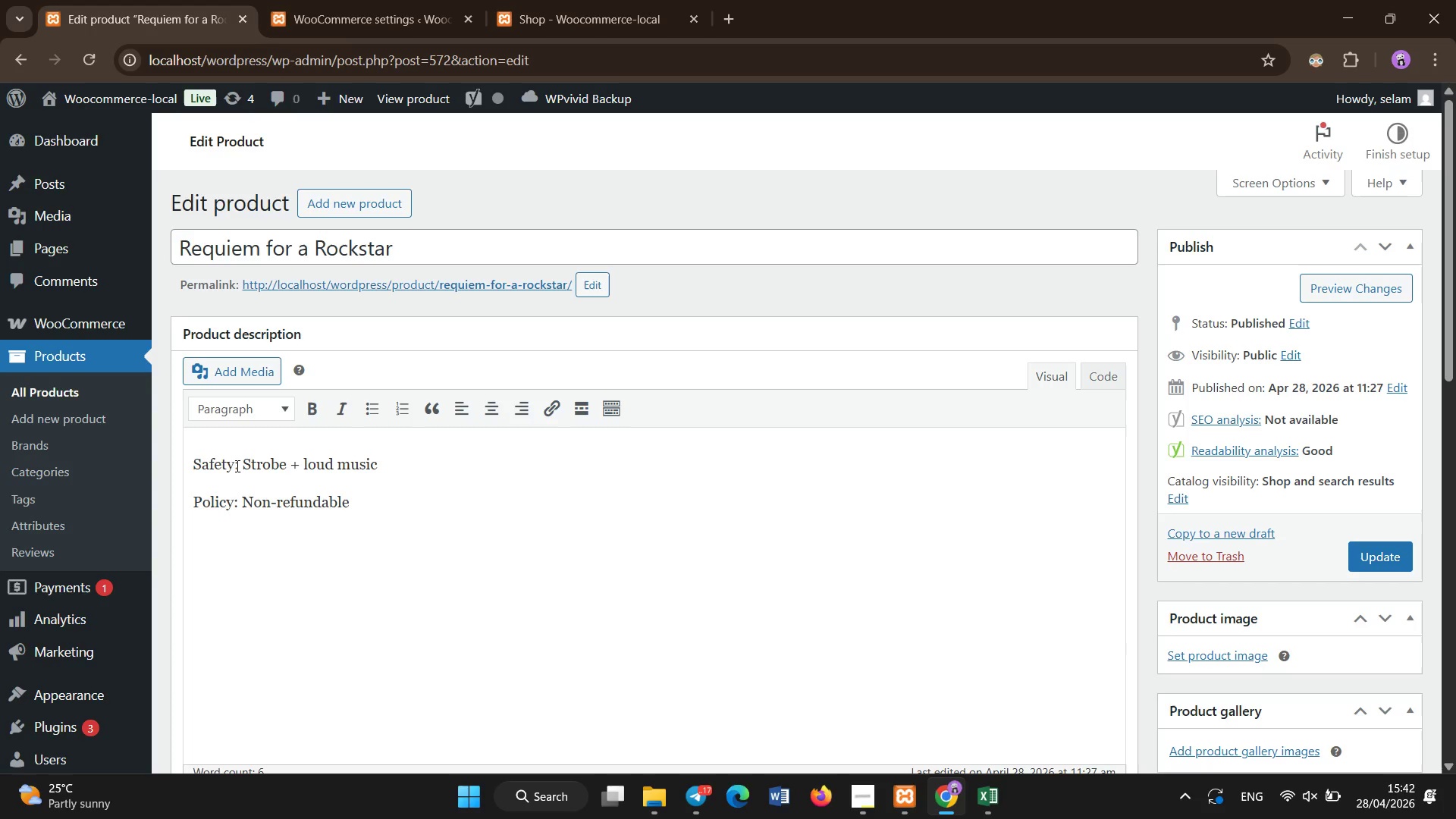 
left_click_drag(start_coordinate=[237, 466], to_coordinate=[180, 467])
 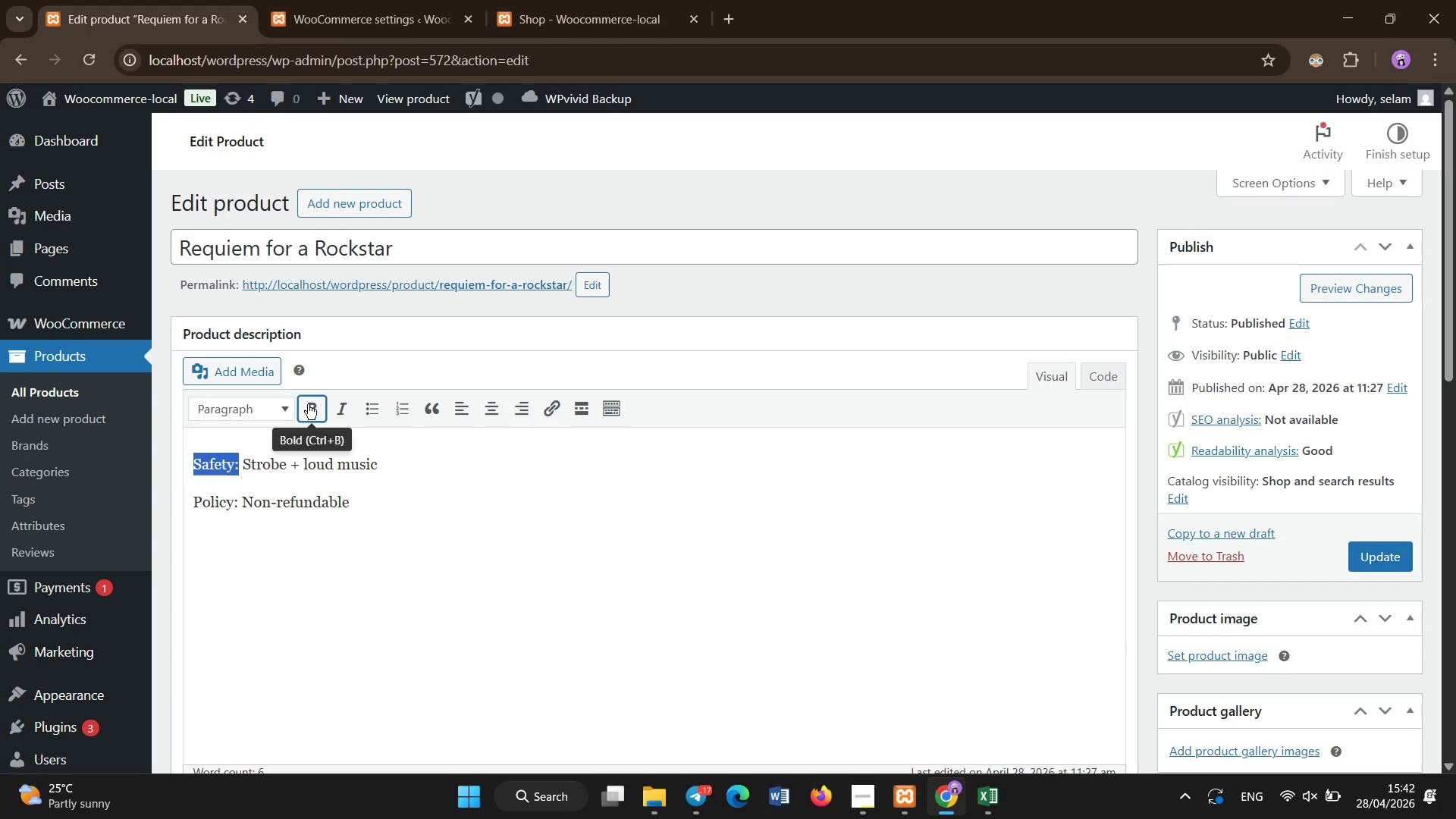 
left_click([308, 404])
 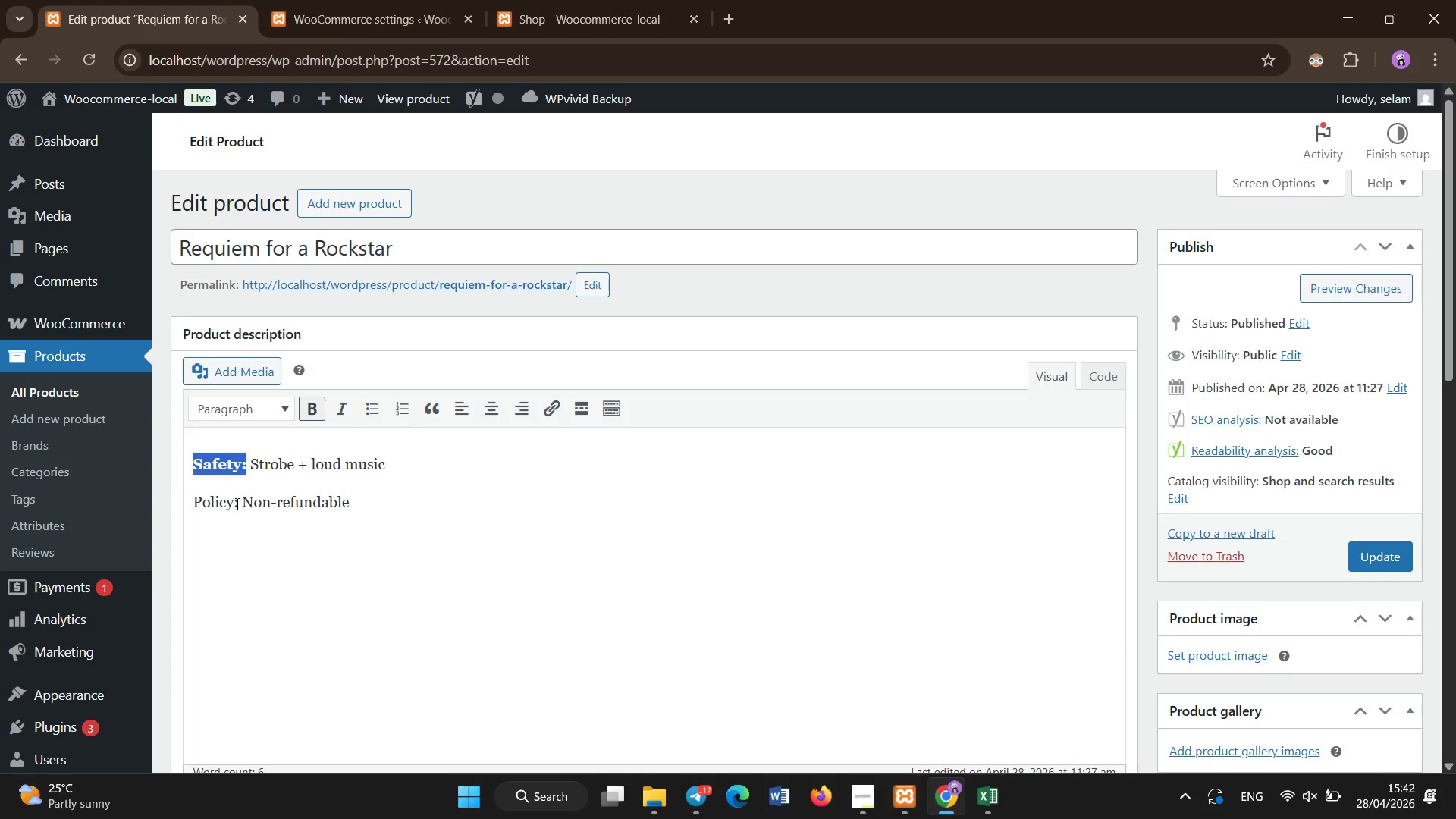 
left_click_drag(start_coordinate=[240, 505], to_coordinate=[184, 504])
 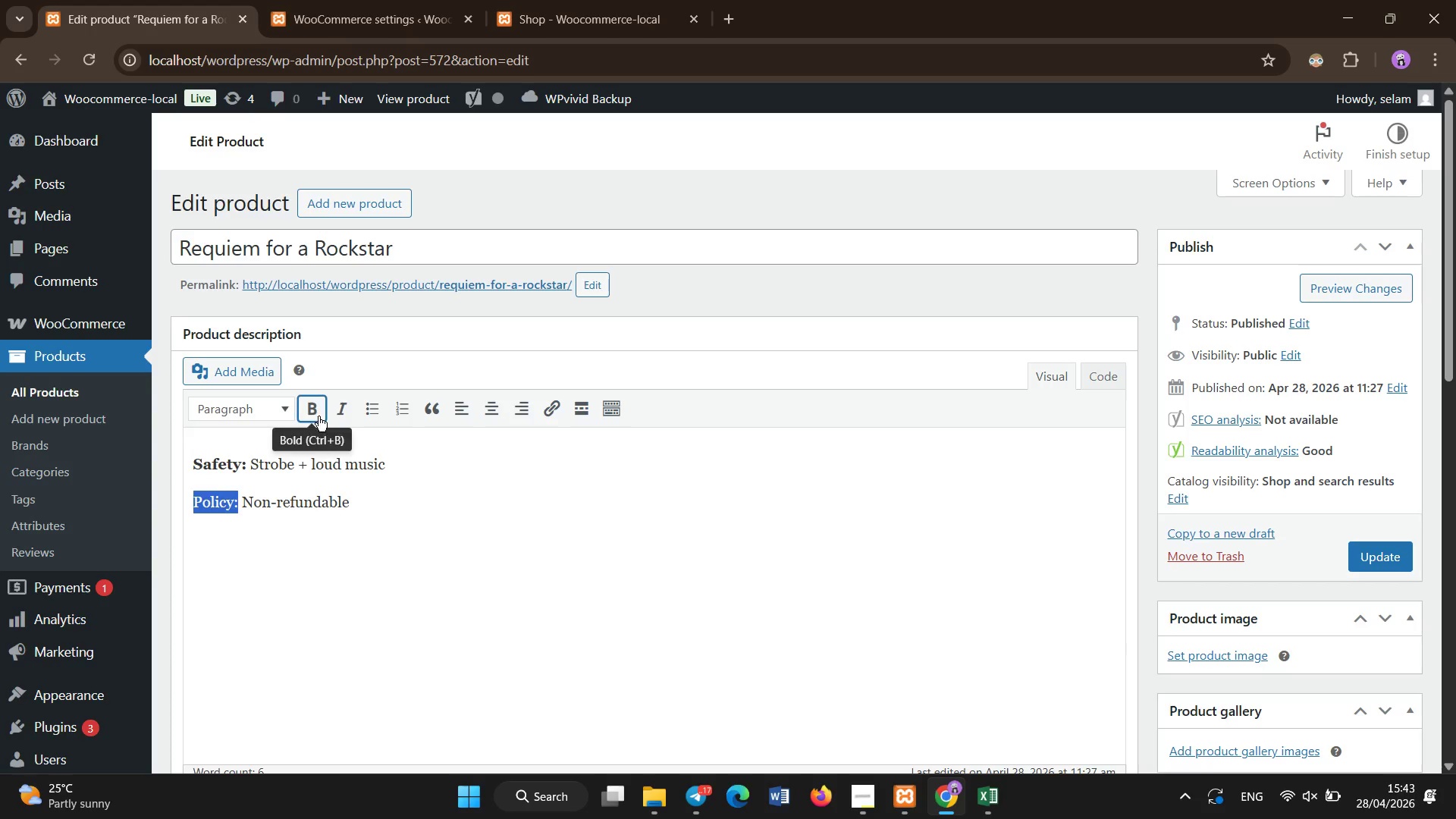 
left_click([318, 411])
 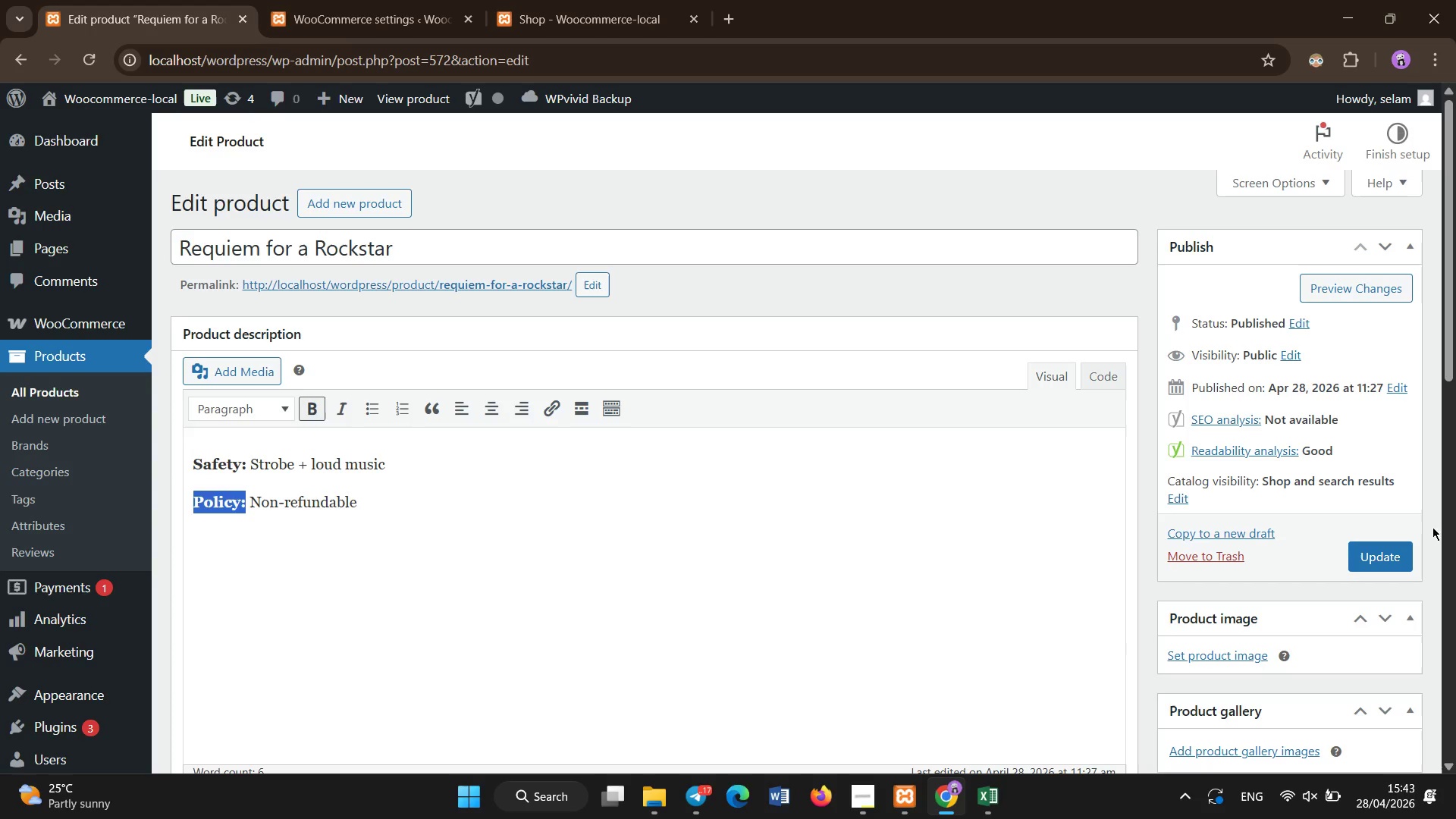 
left_click([1411, 552])
 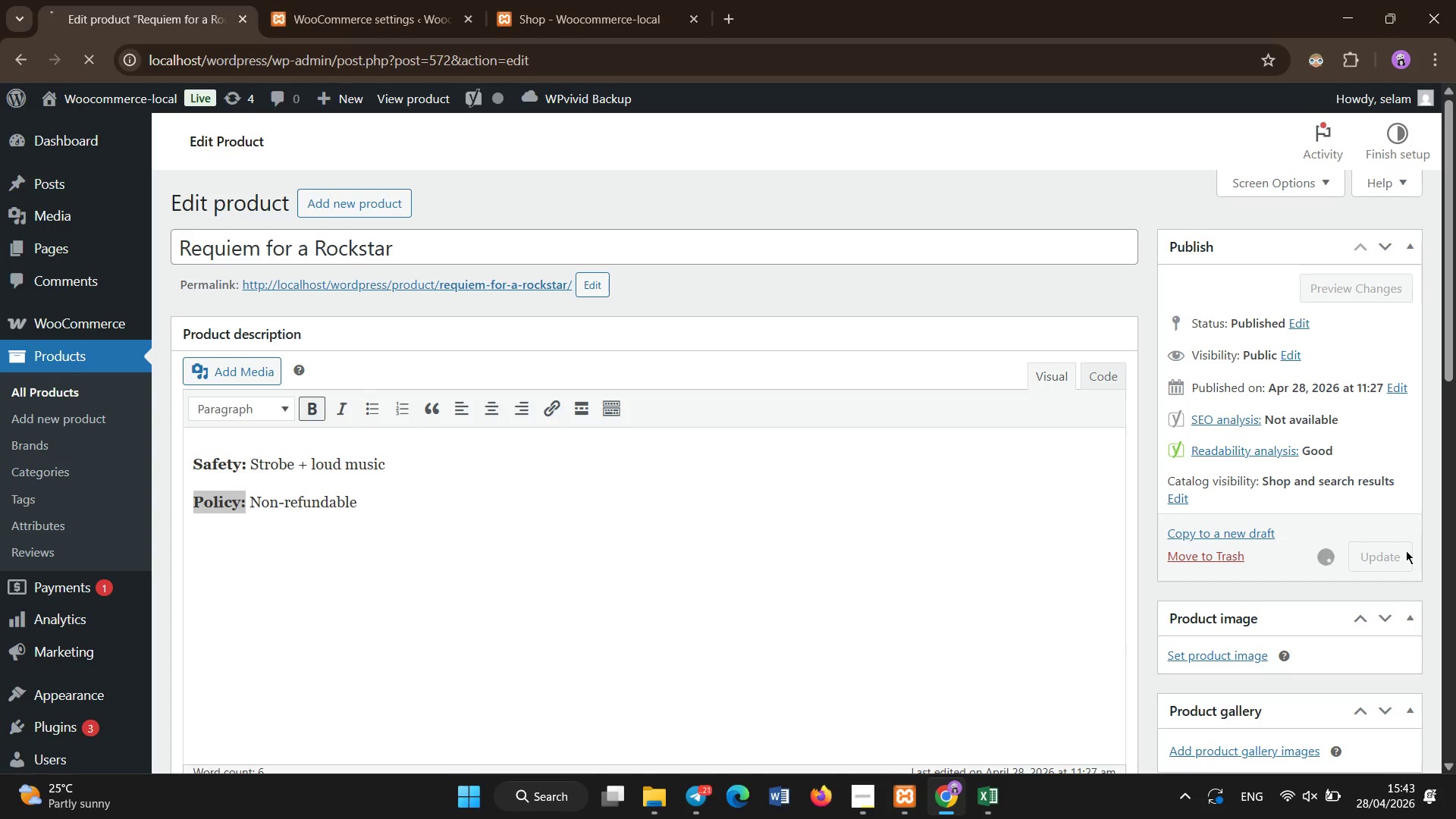 
wait(18.48)
 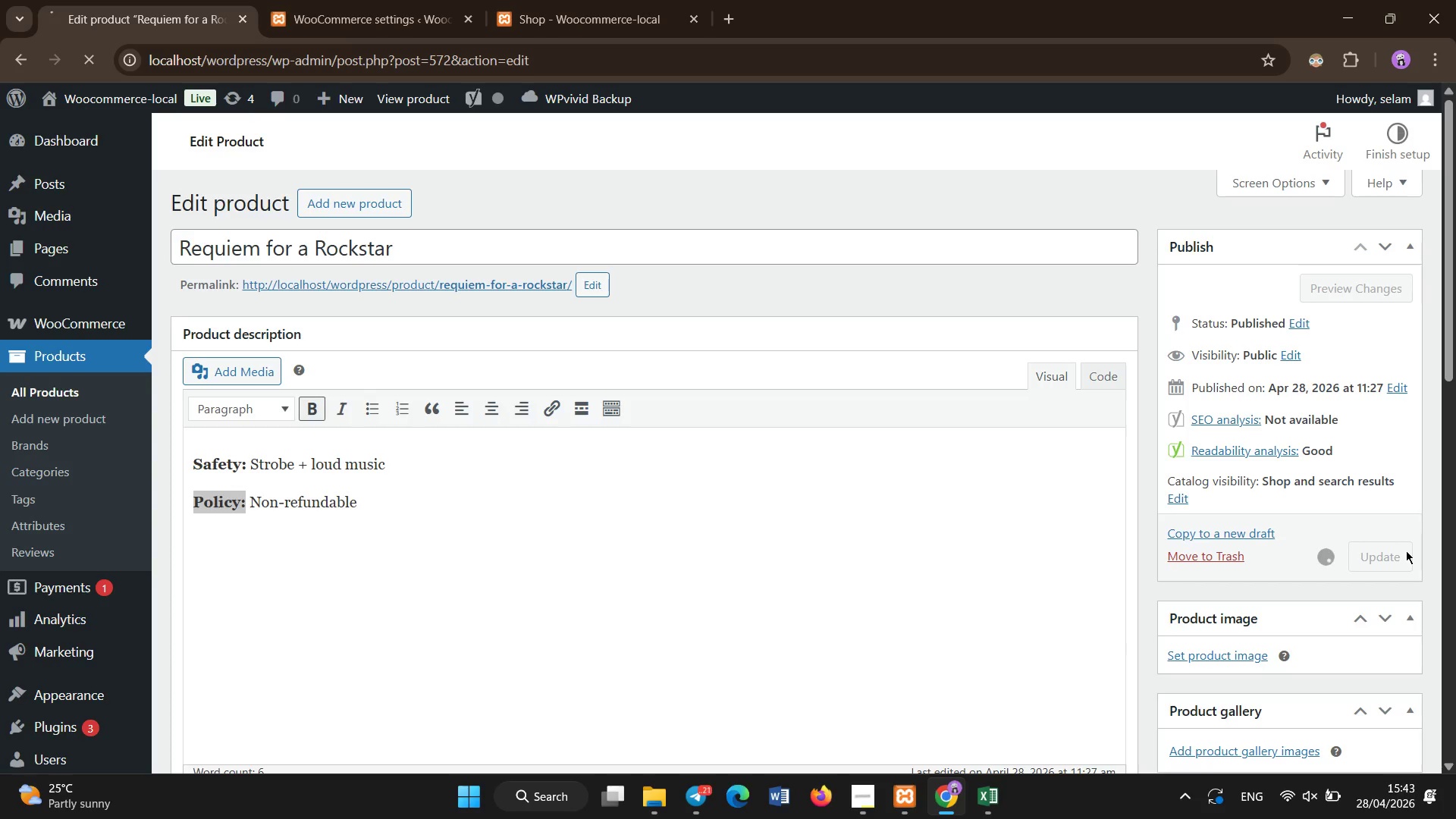 
left_click([999, 810])
 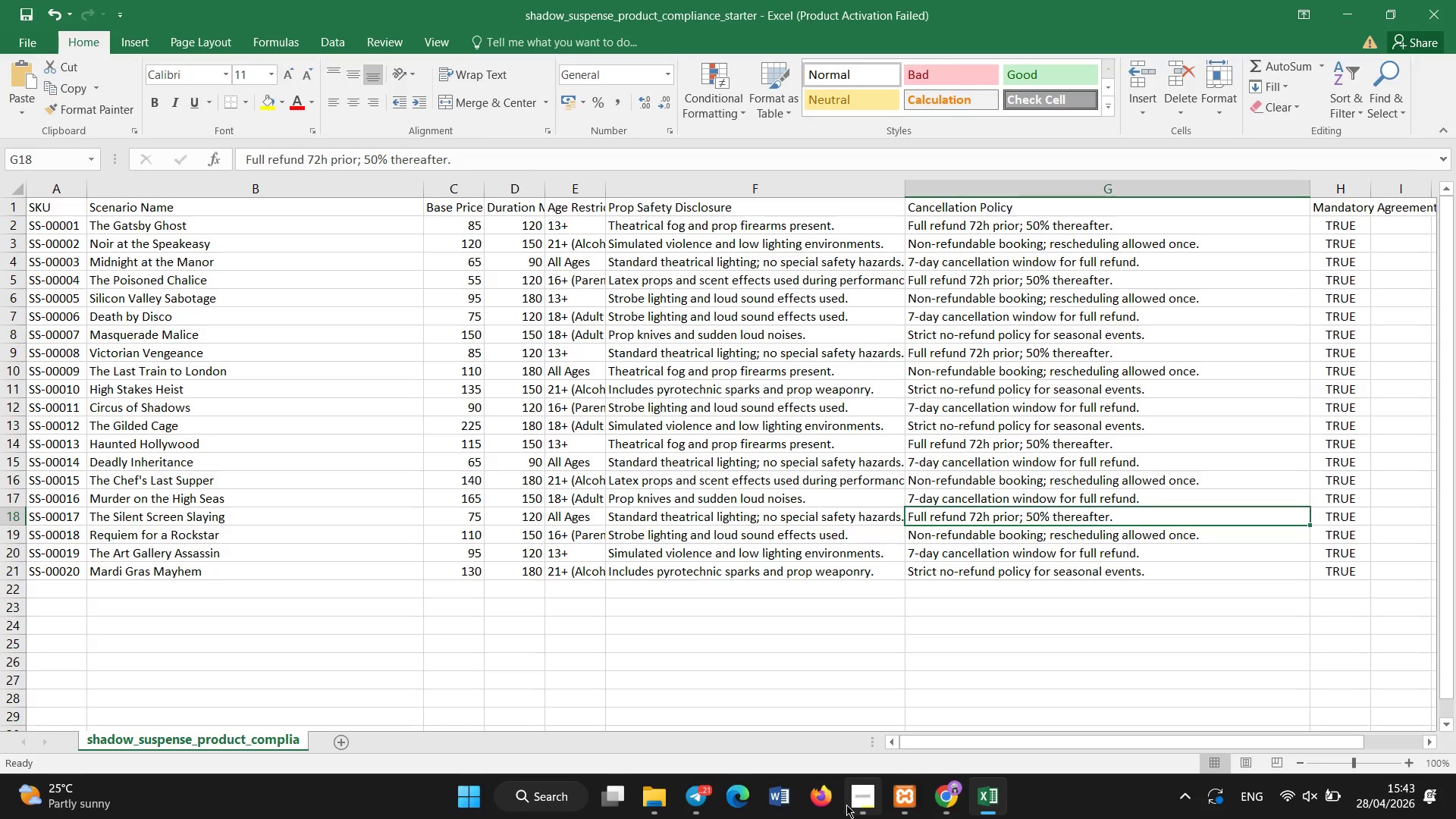 
left_click([850, 805])